 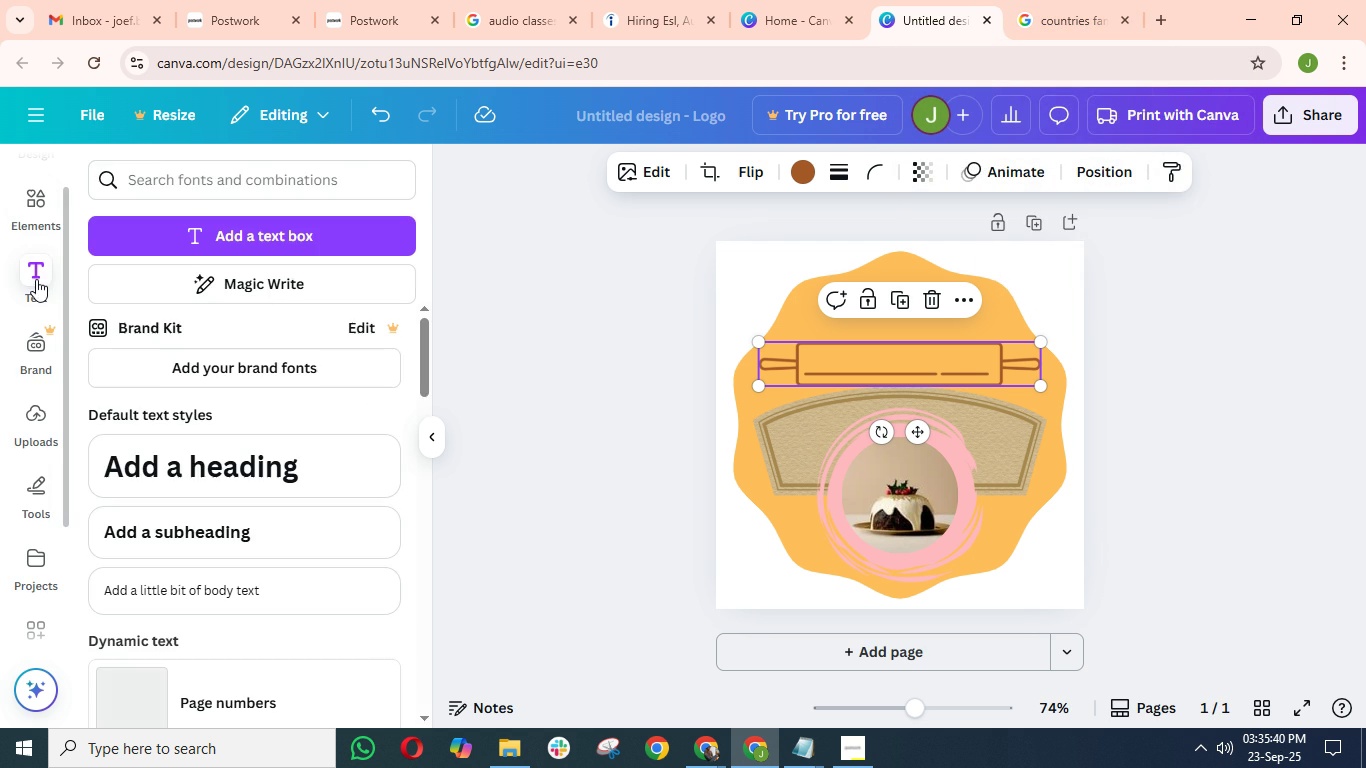 
scroll: coordinate [147, 561], scroll_direction: down, amount: 10.0
 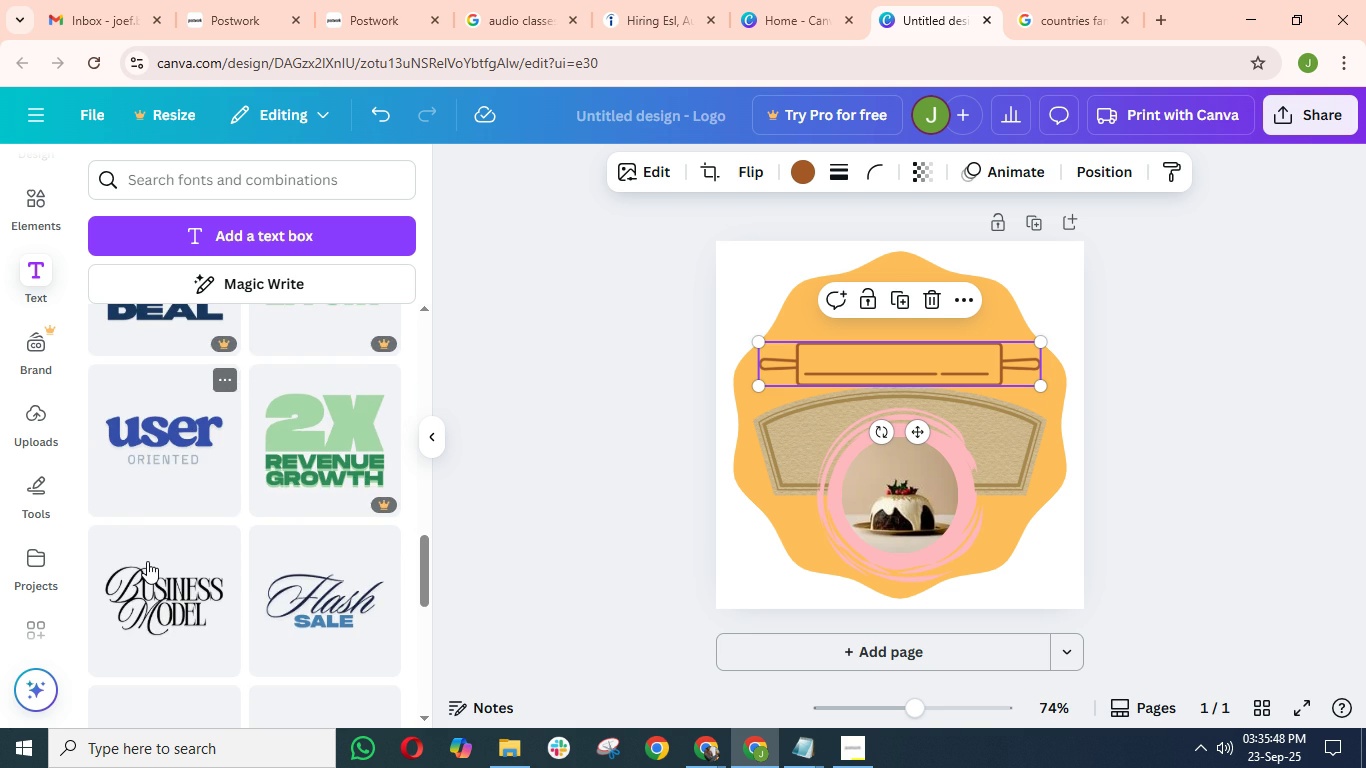 
scroll: coordinate [142, 526], scroll_direction: down, amount: 11.0
 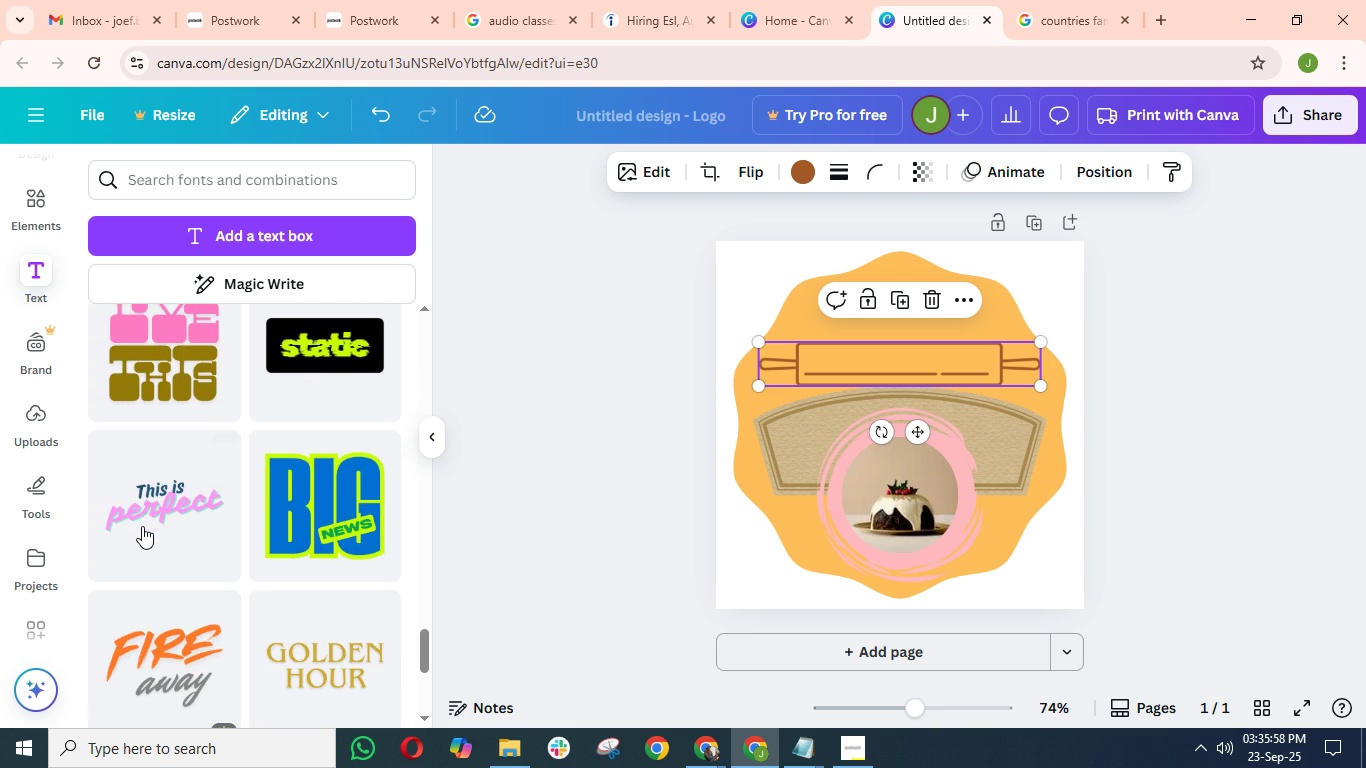 
scroll: coordinate [142, 526], scroll_direction: up, amount: 3.0
 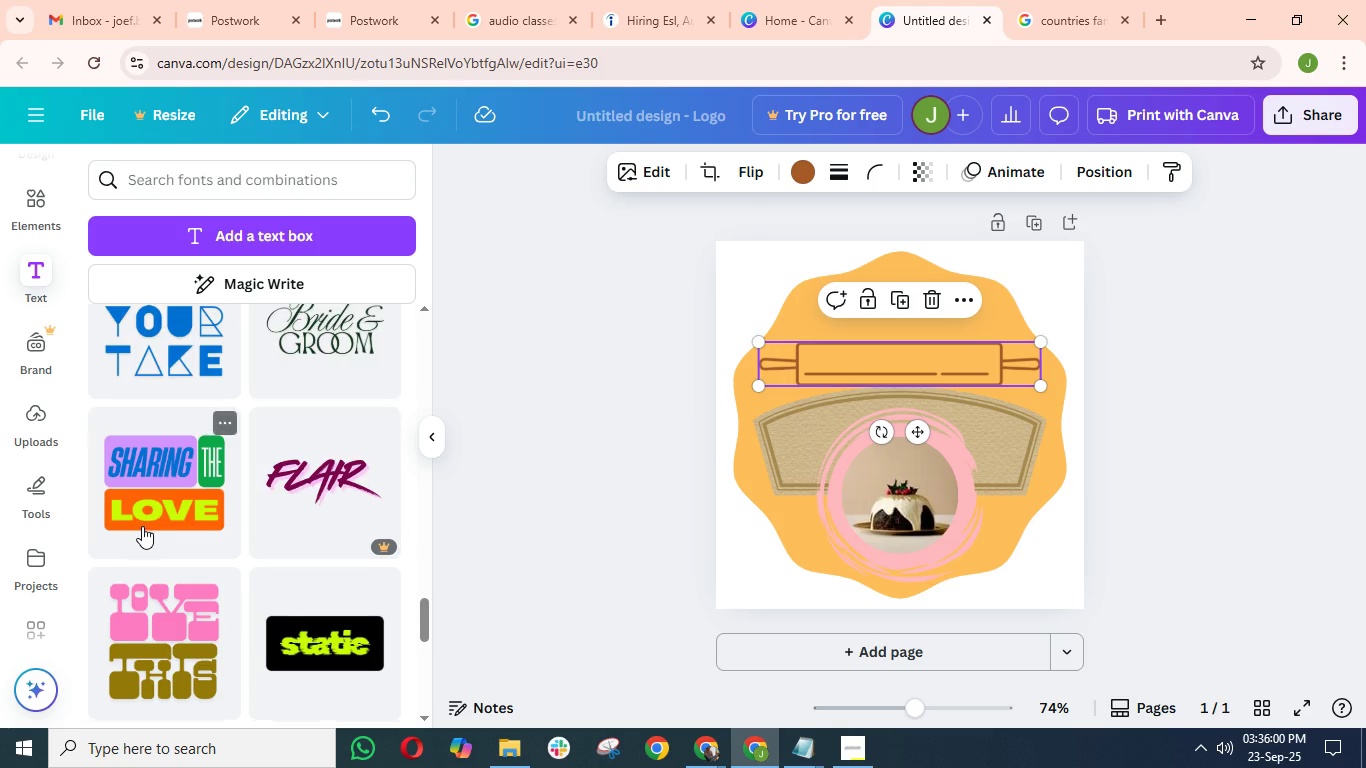 
scroll: coordinate [148, 515], scroll_direction: down, amount: 6.0
 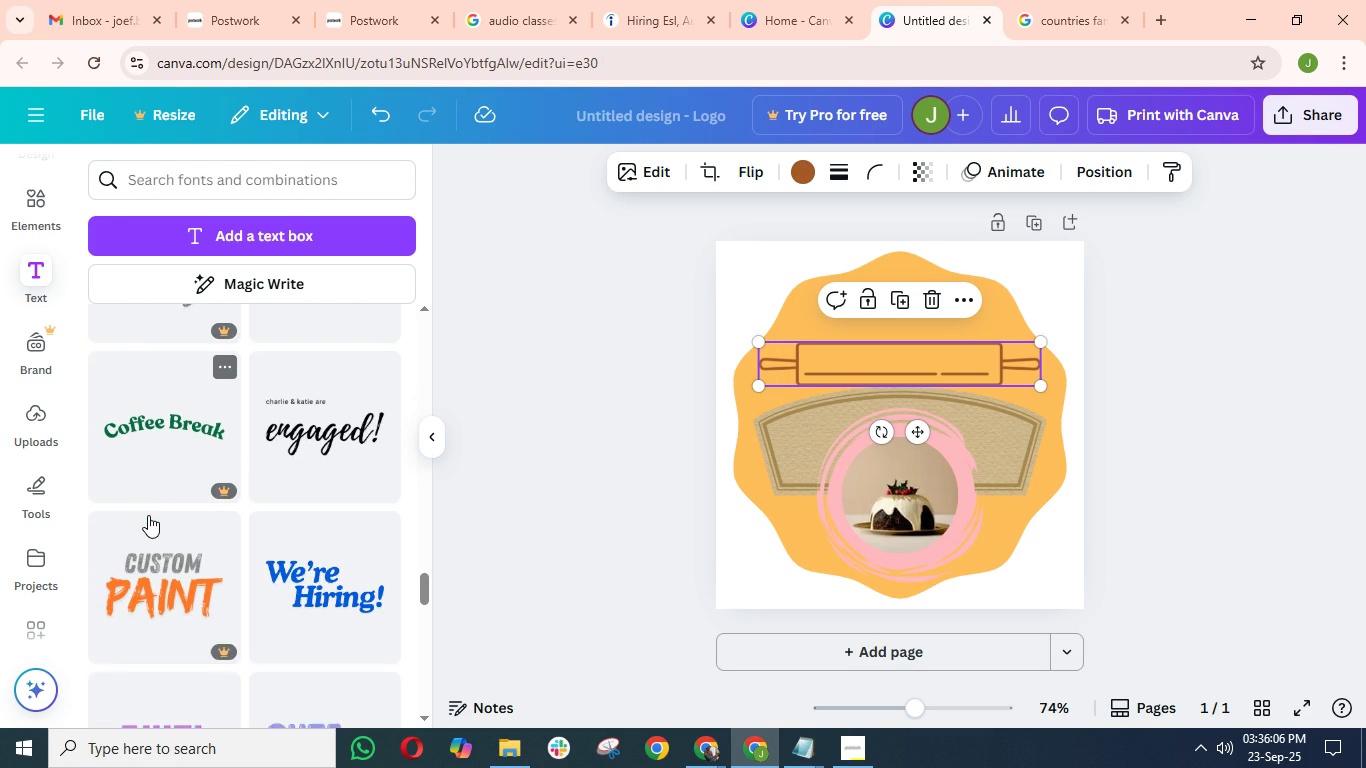 
scroll: coordinate [148, 515], scroll_direction: up, amount: 1.0
 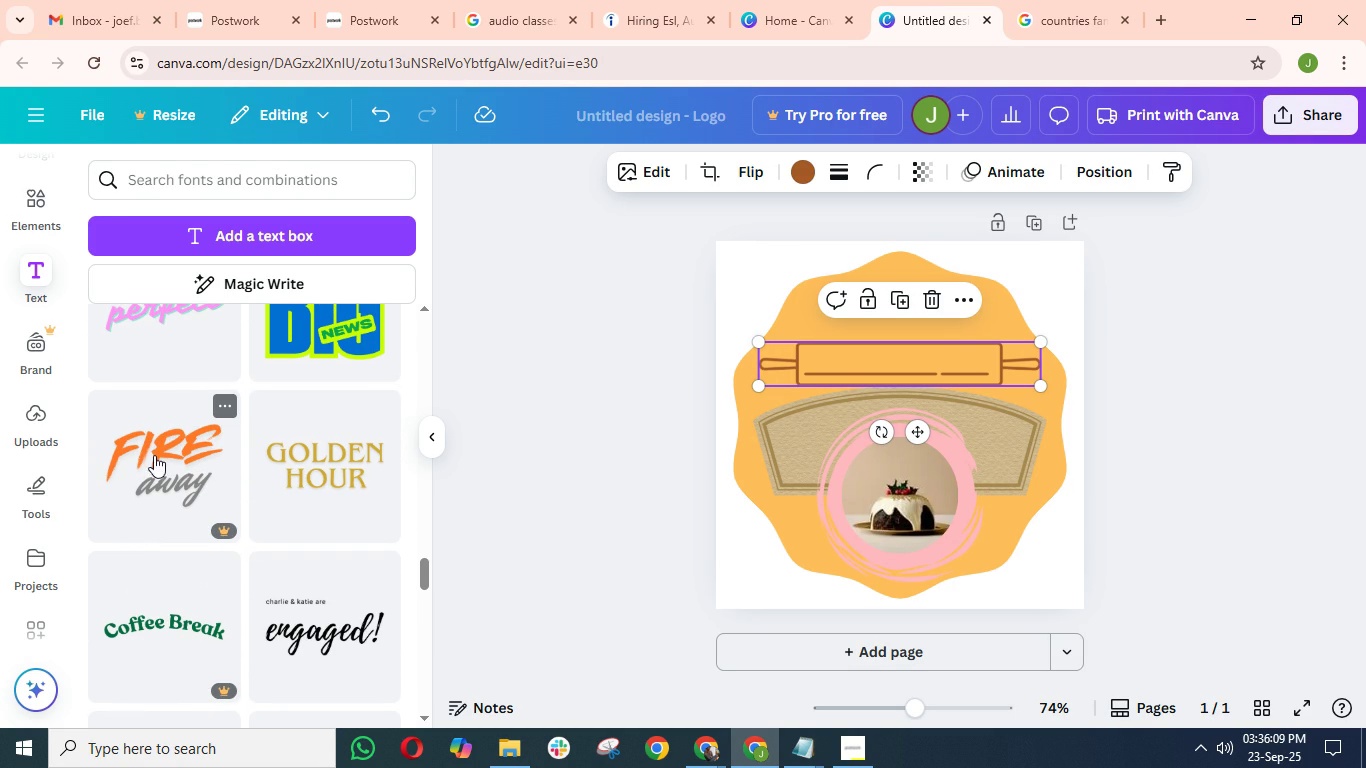 
left_click([154, 455])
 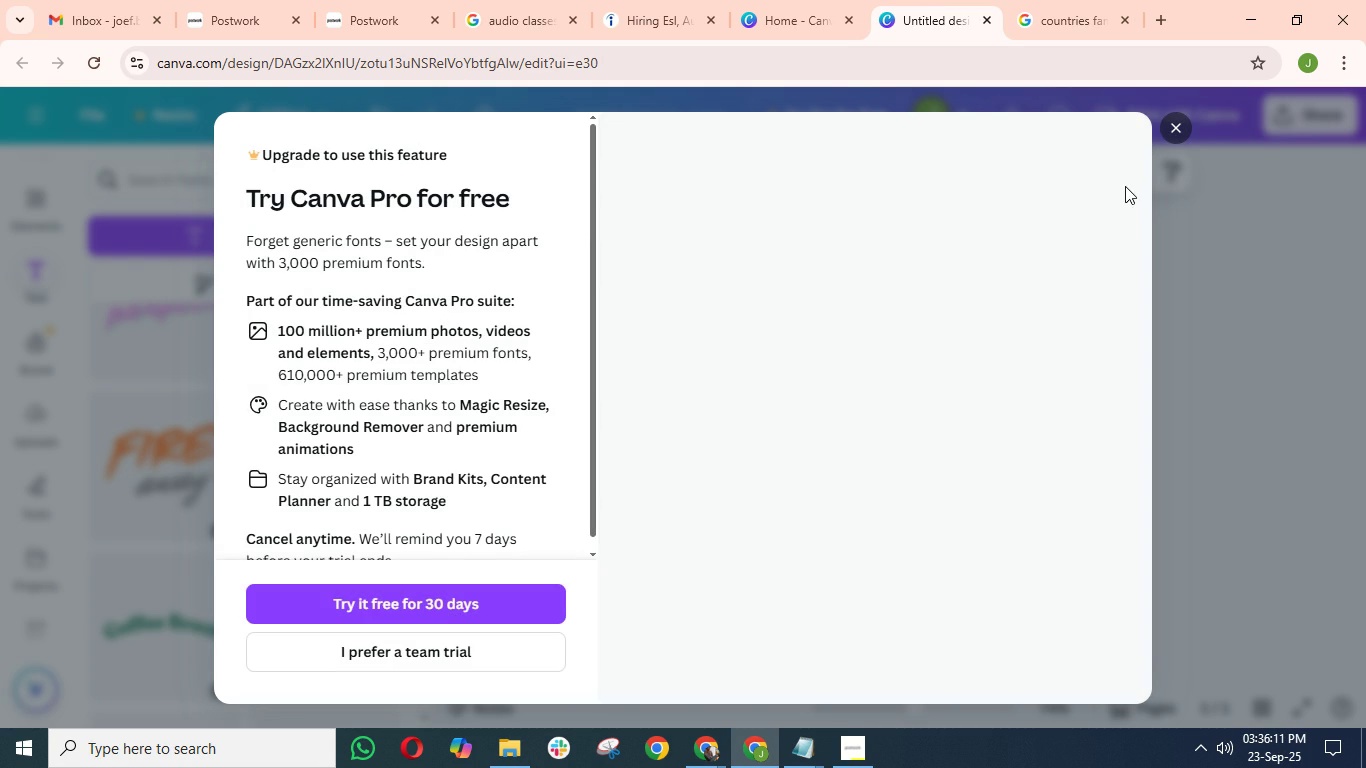 
left_click([1167, 128])
 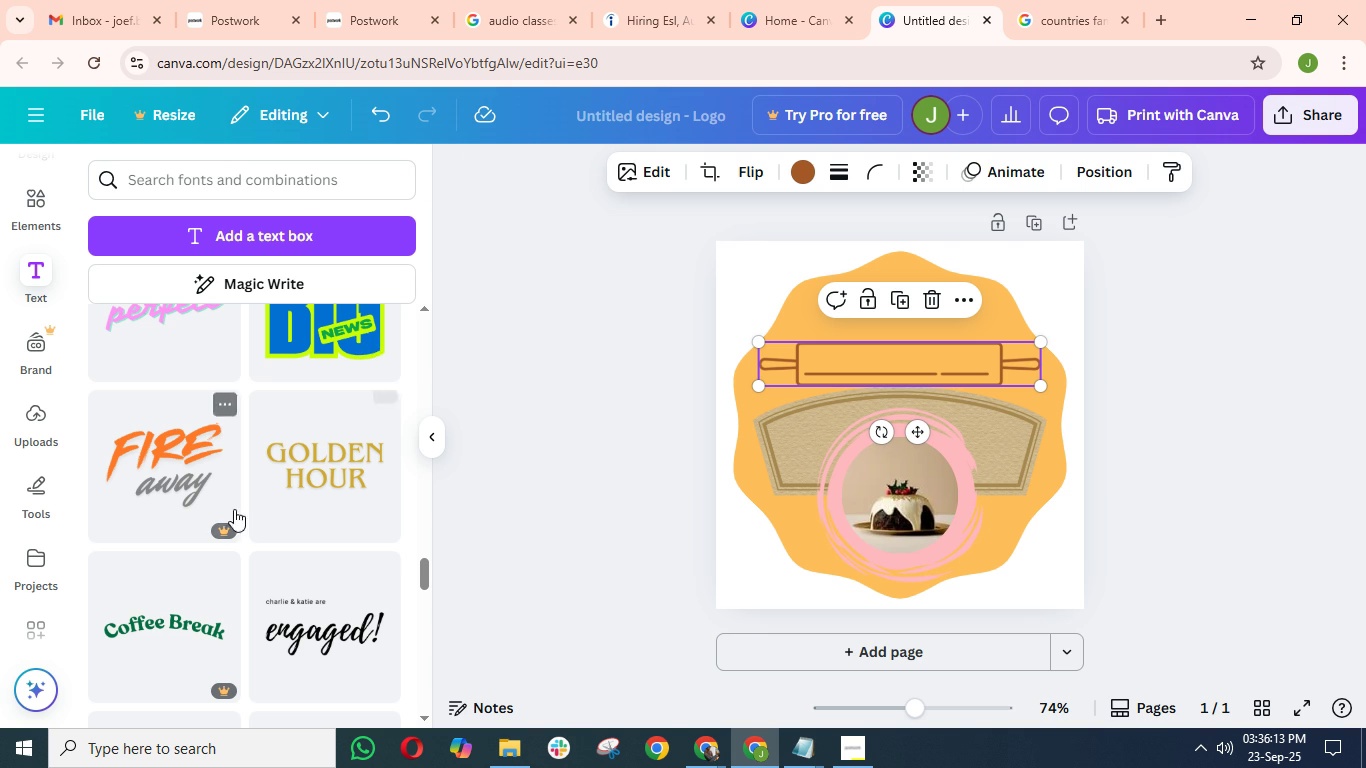 
scroll: coordinate [257, 505], scroll_direction: down, amount: 4.0
 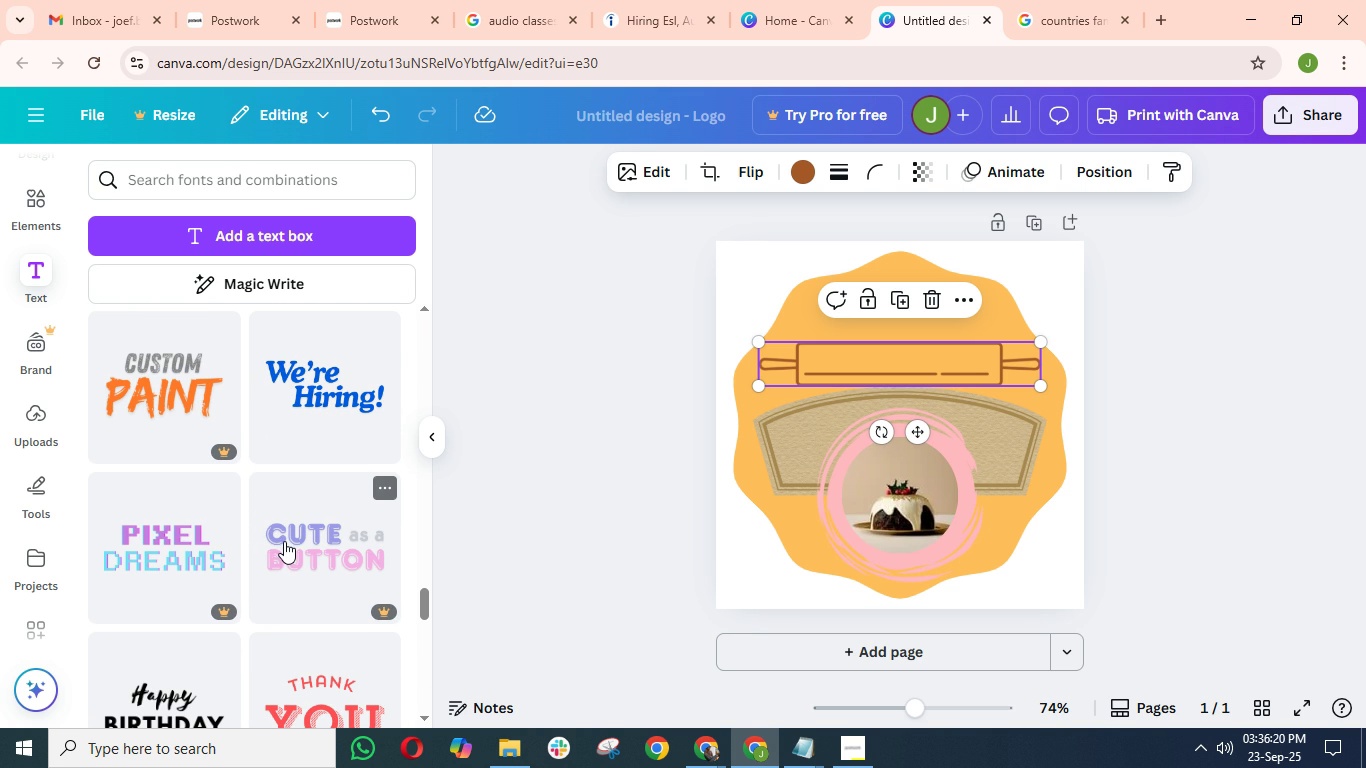 
wait(6.35)
 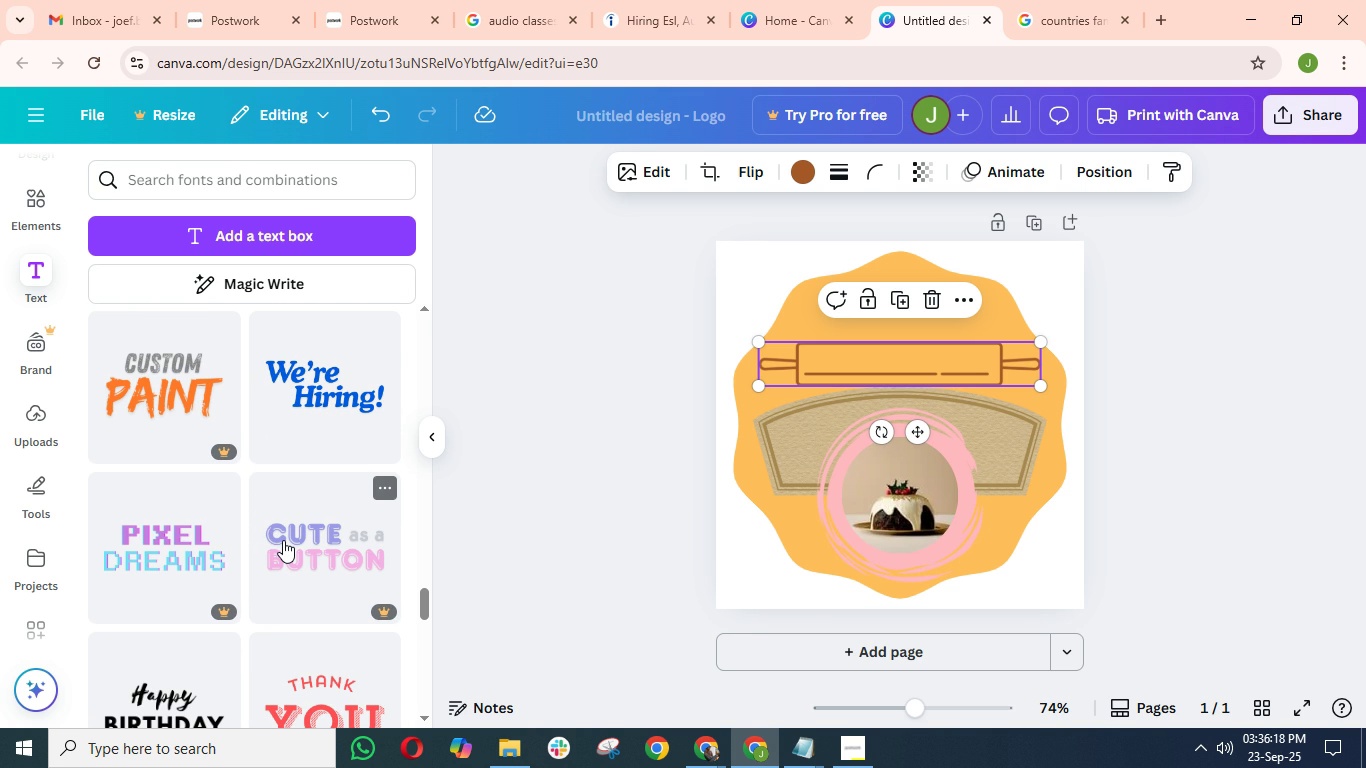 
scroll: coordinate [271, 552], scroll_direction: down, amount: 10.0
 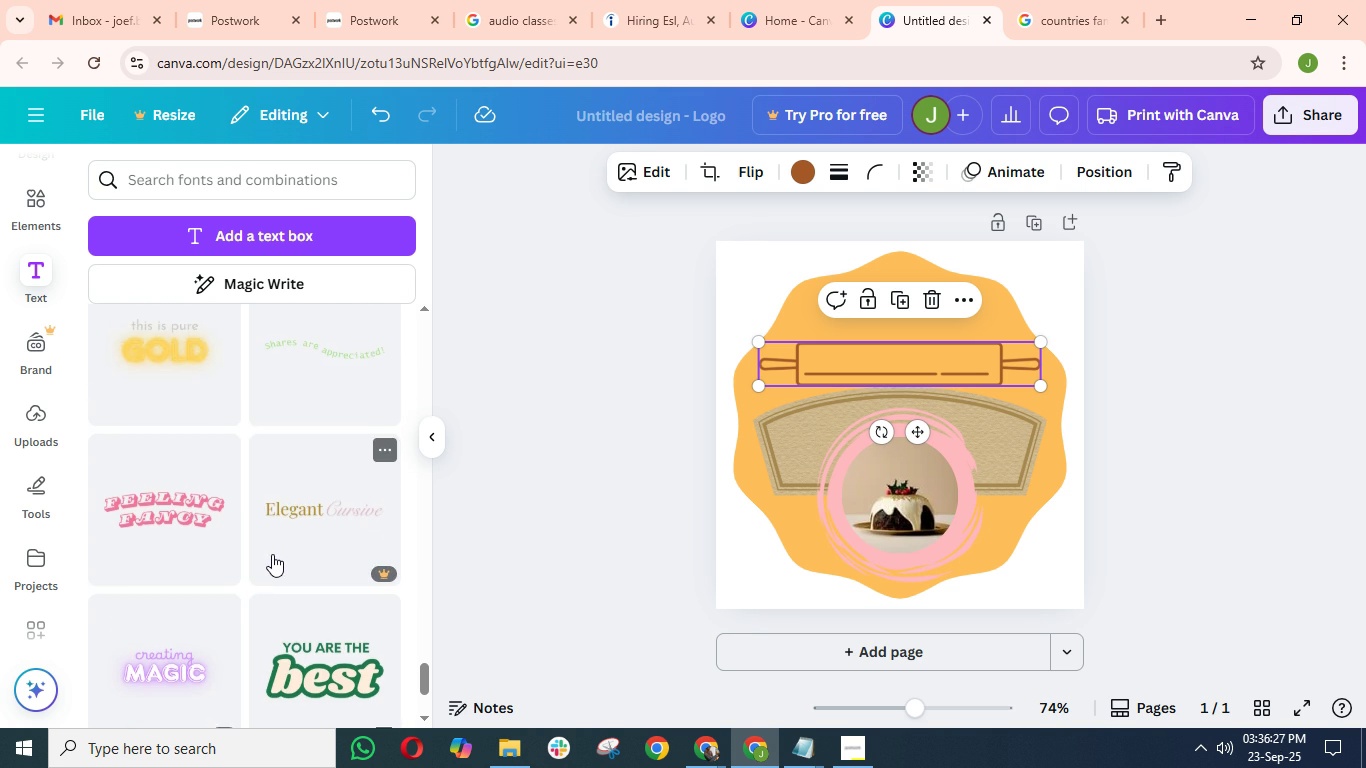 
scroll: coordinate [174, 507], scroll_direction: down, amount: 6.0
 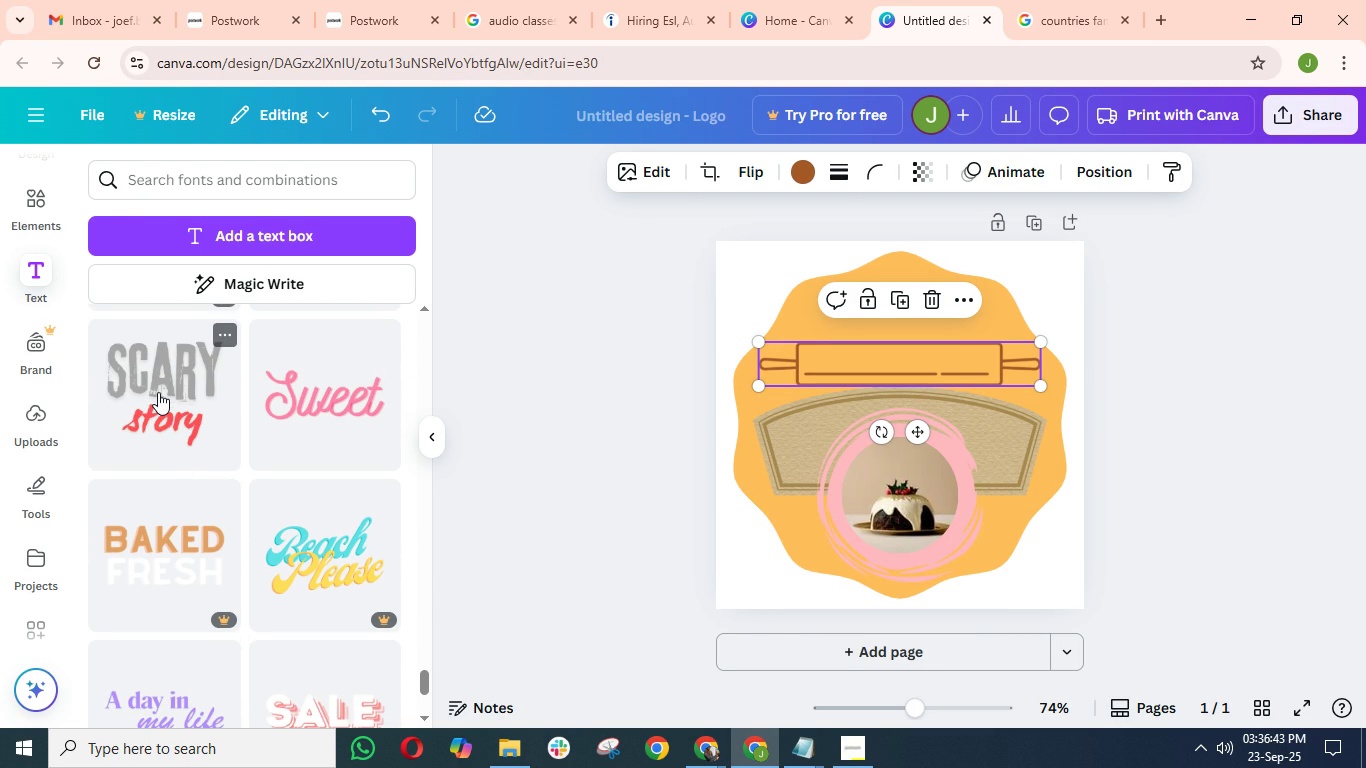 
scroll: coordinate [161, 529], scroll_direction: down, amount: 6.0
 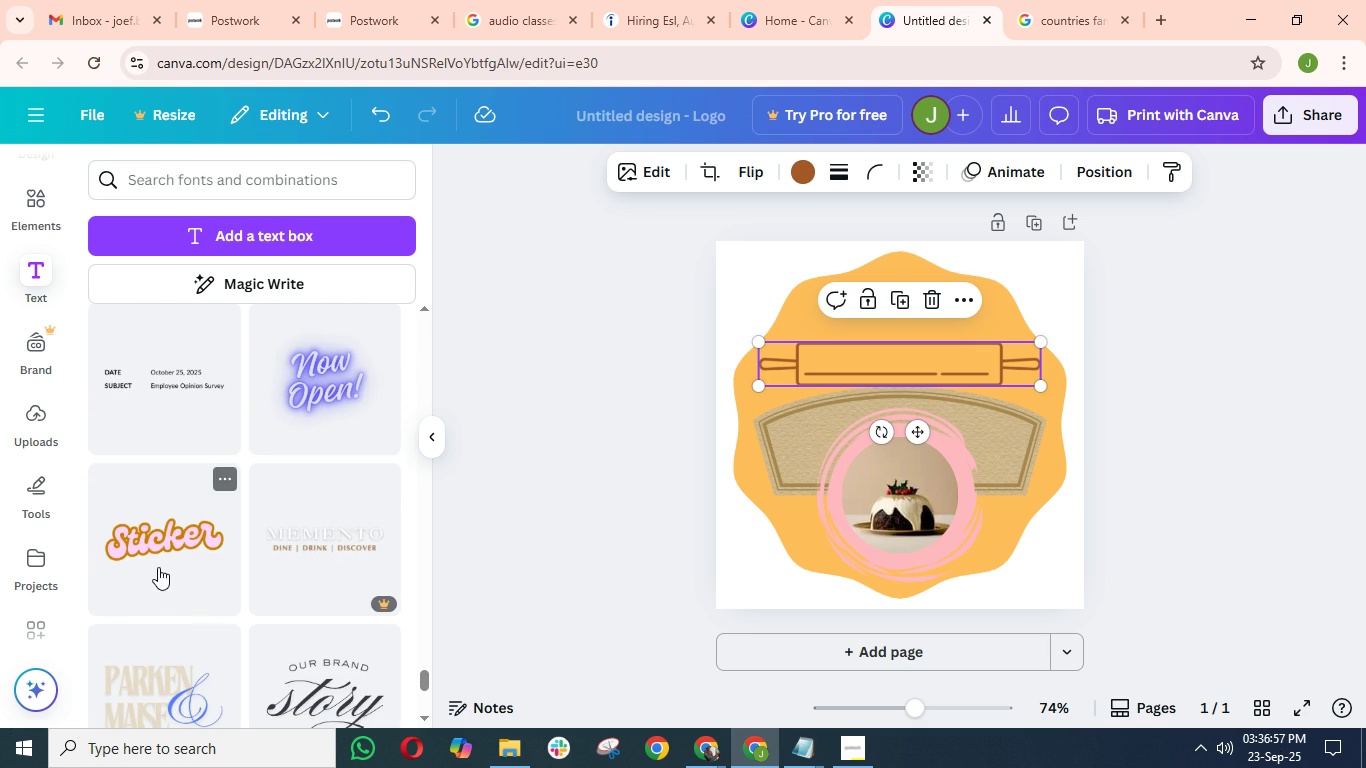 
scroll: coordinate [183, 608], scroll_direction: down, amount: 12.0
 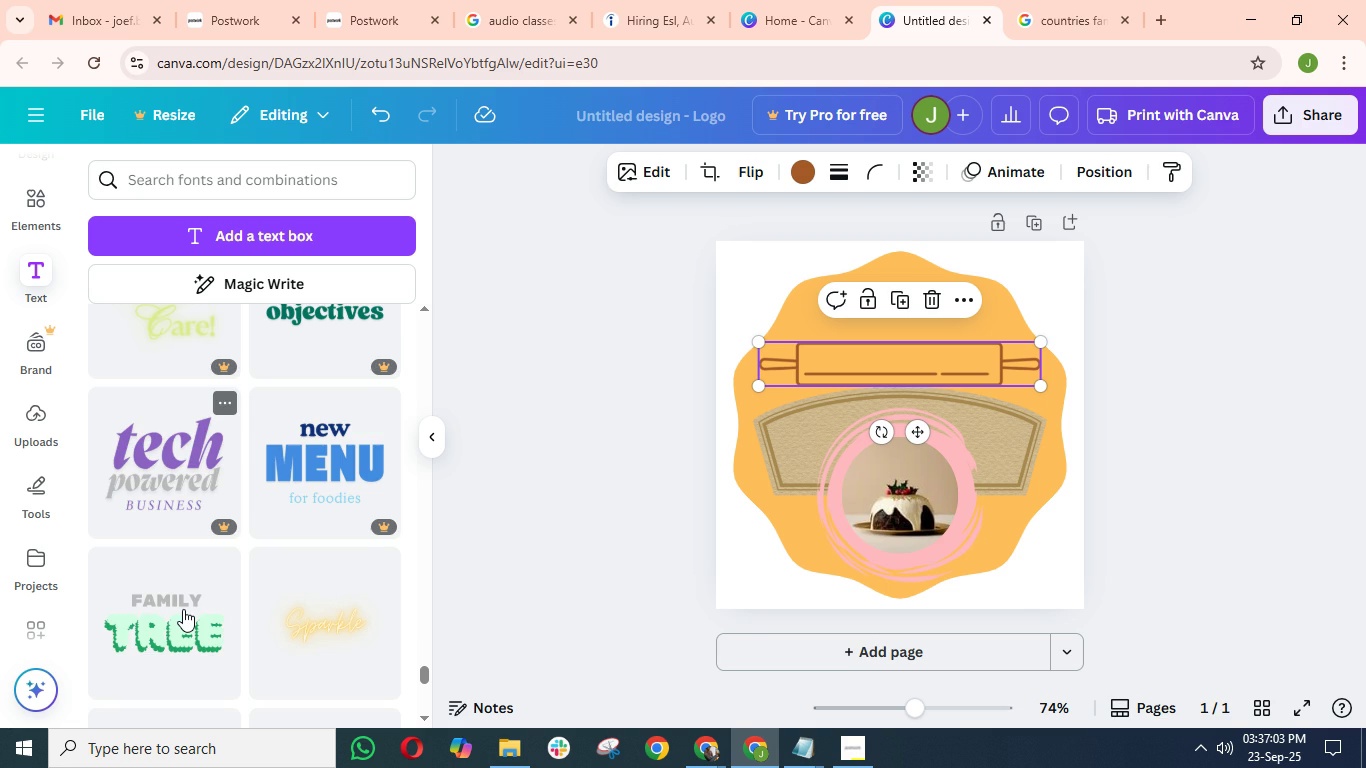 
scroll: coordinate [150, 624], scroll_direction: down, amount: 4.0
 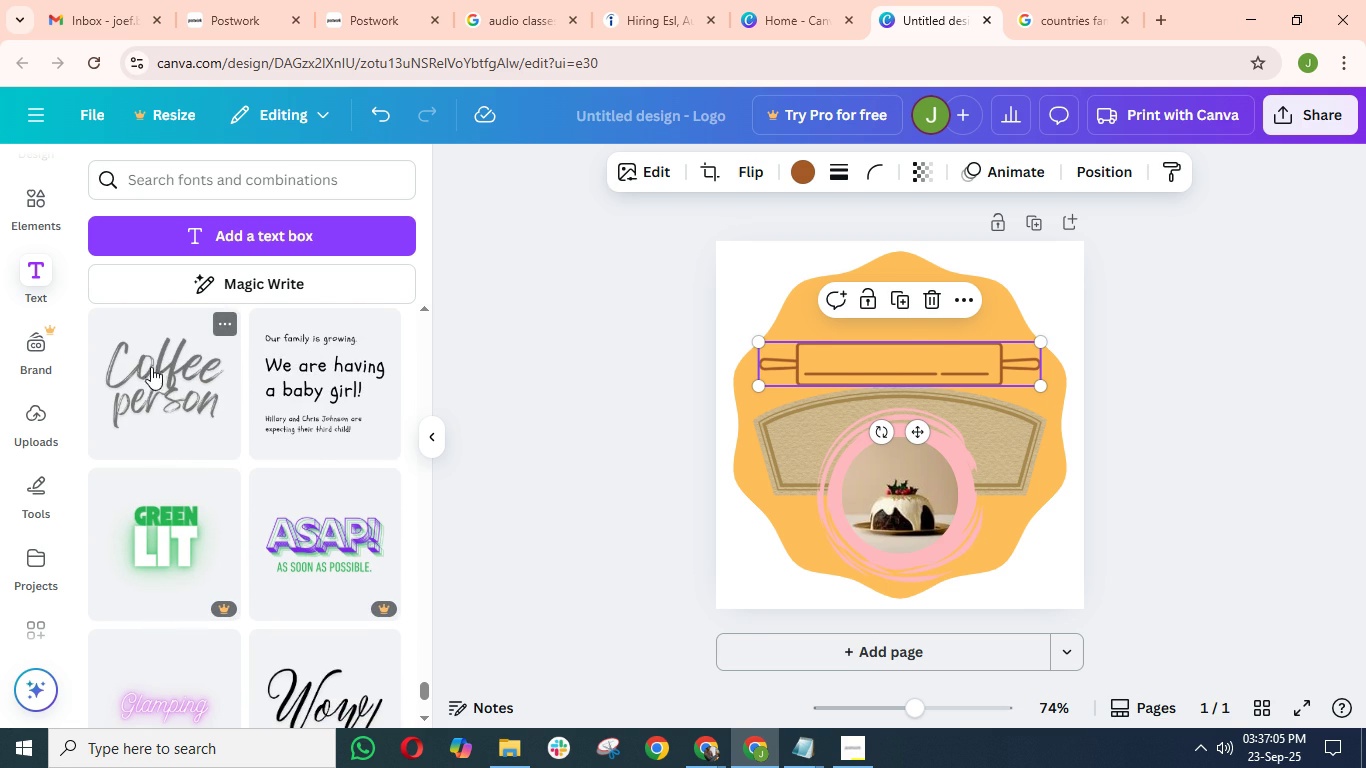 
left_click([151, 364])
 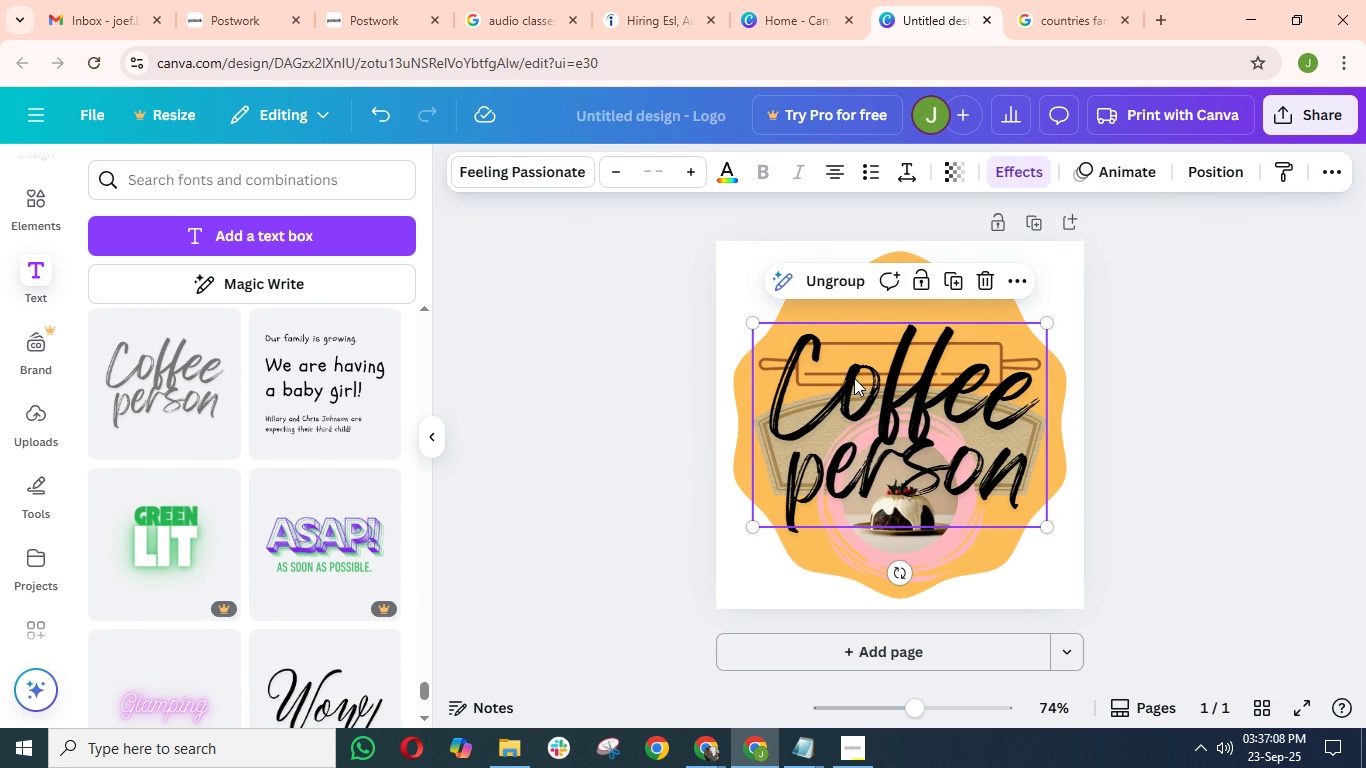 
double_click([853, 378])
 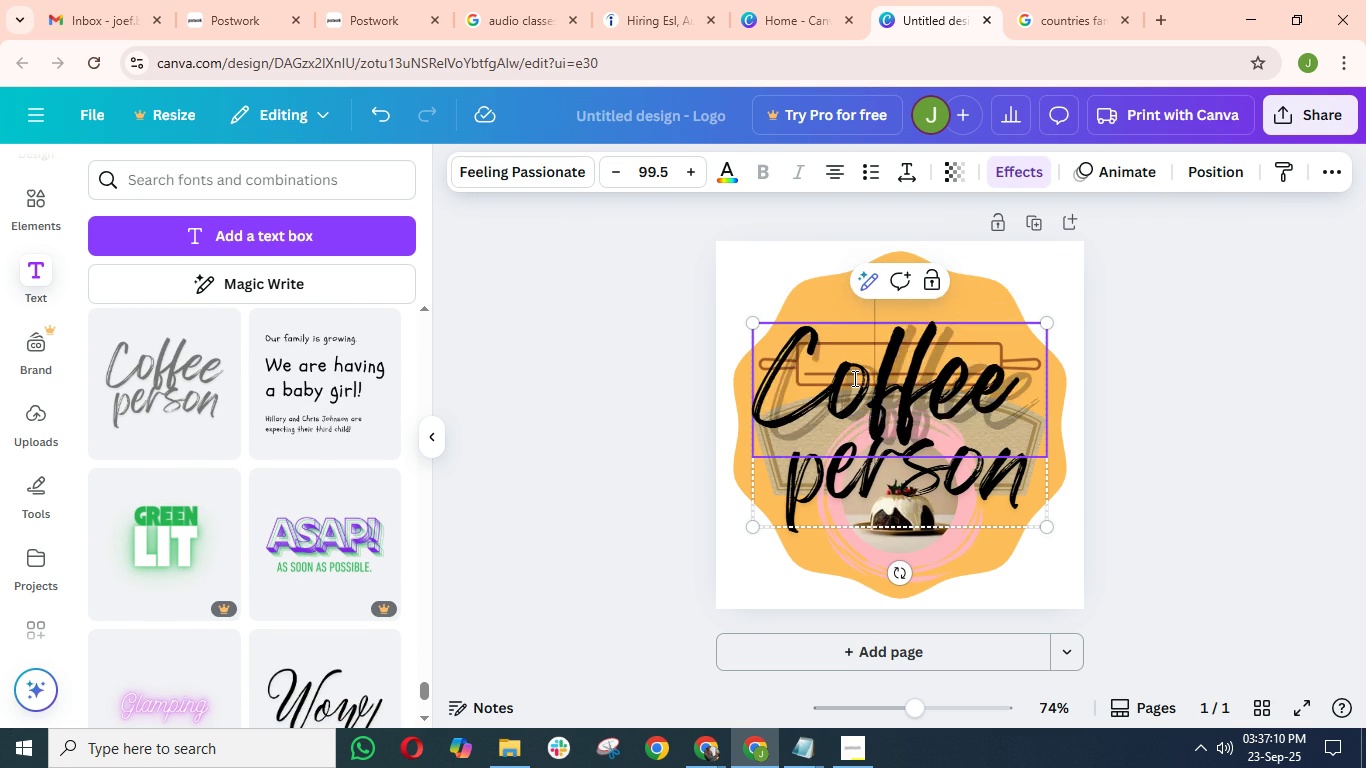 
double_click([853, 378])
 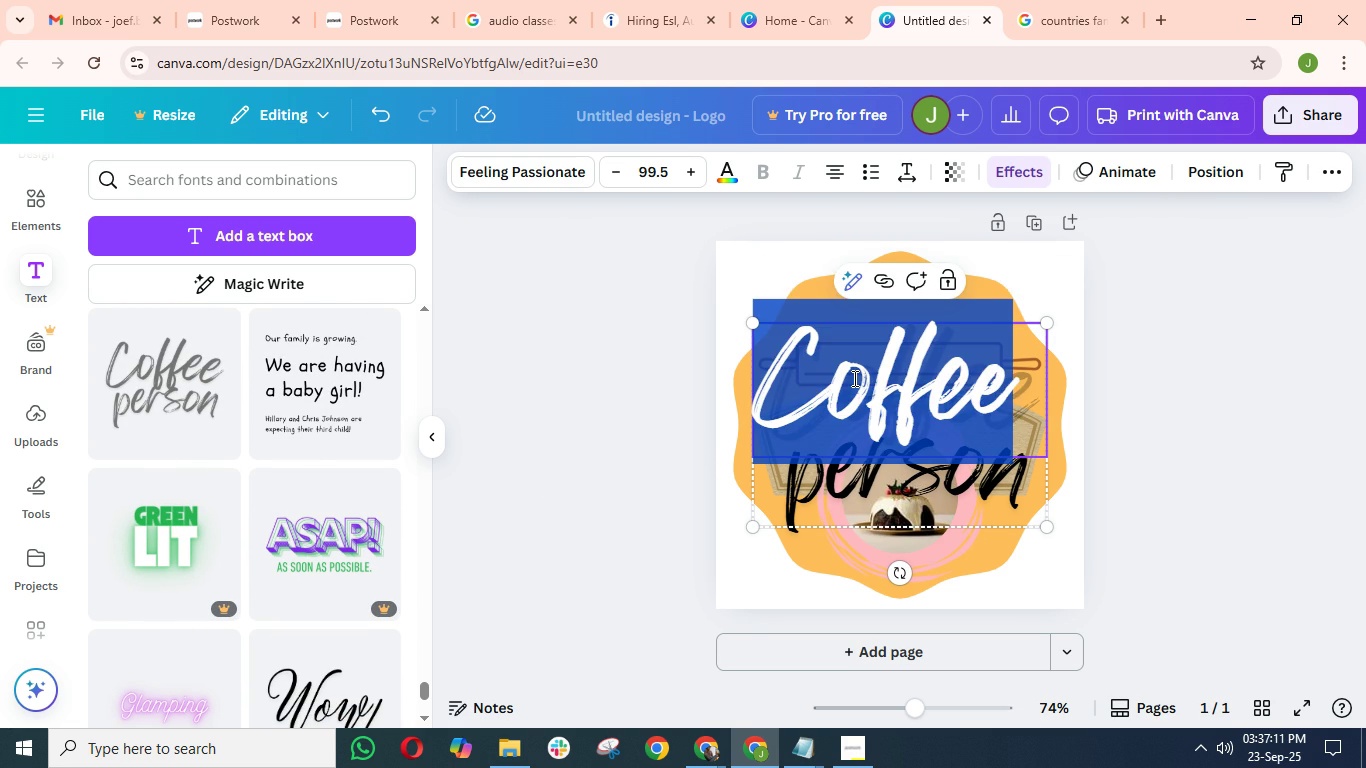 
triple_click([853, 378])
 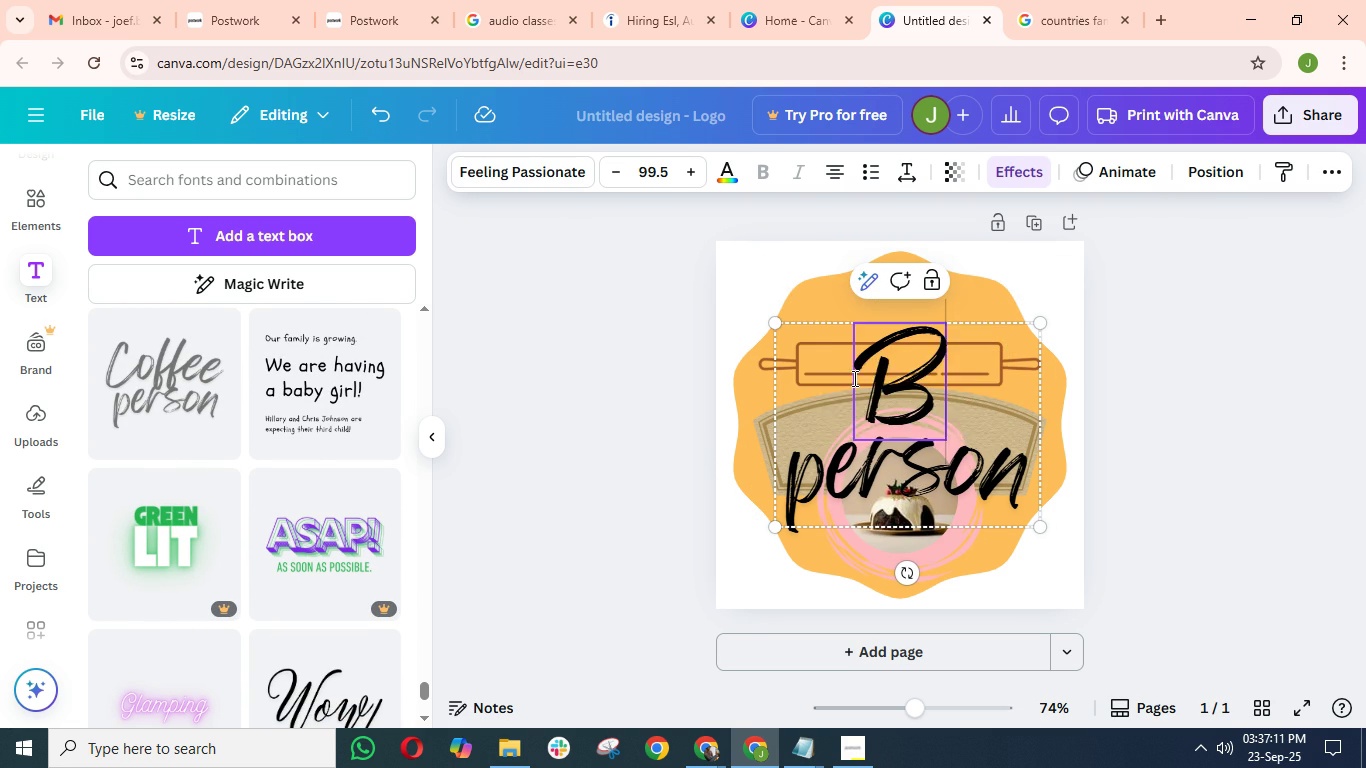 
type(Bread)
 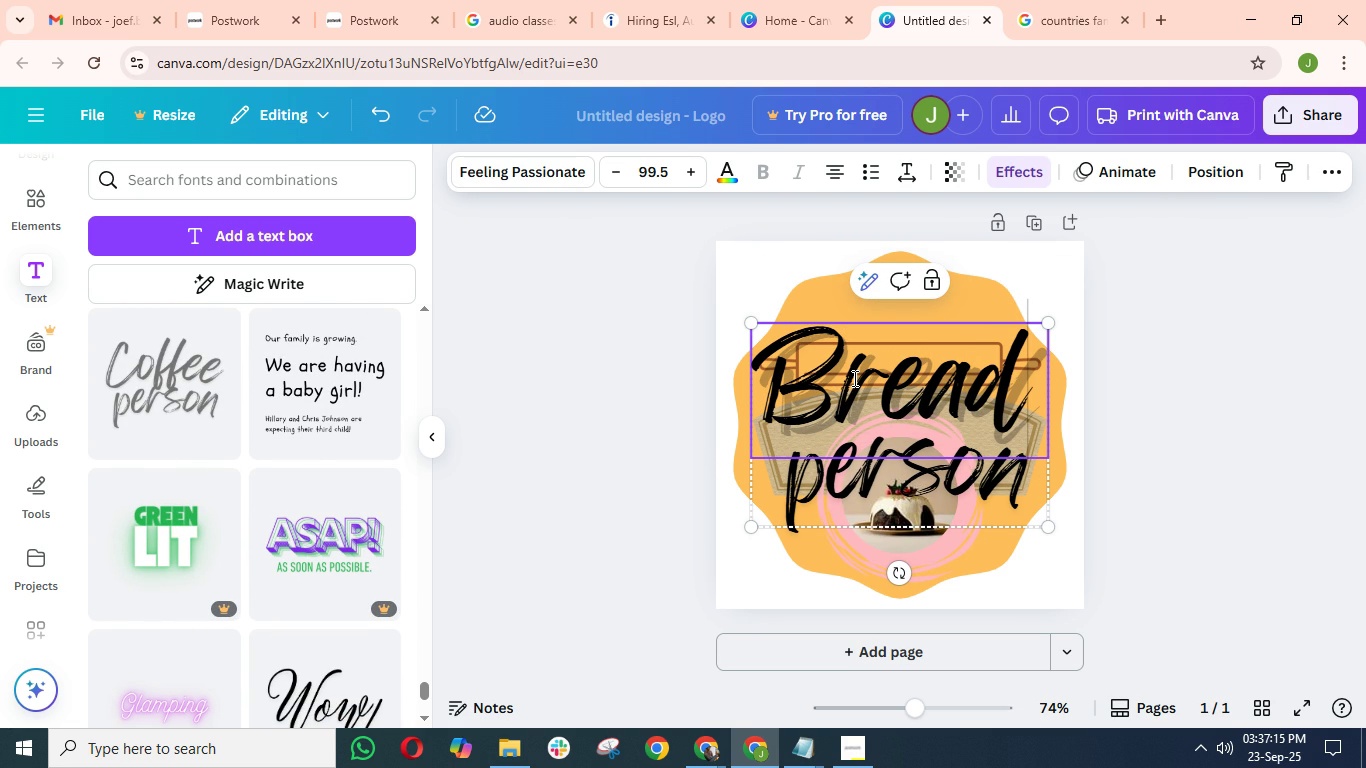 
key(ArrowRight)
 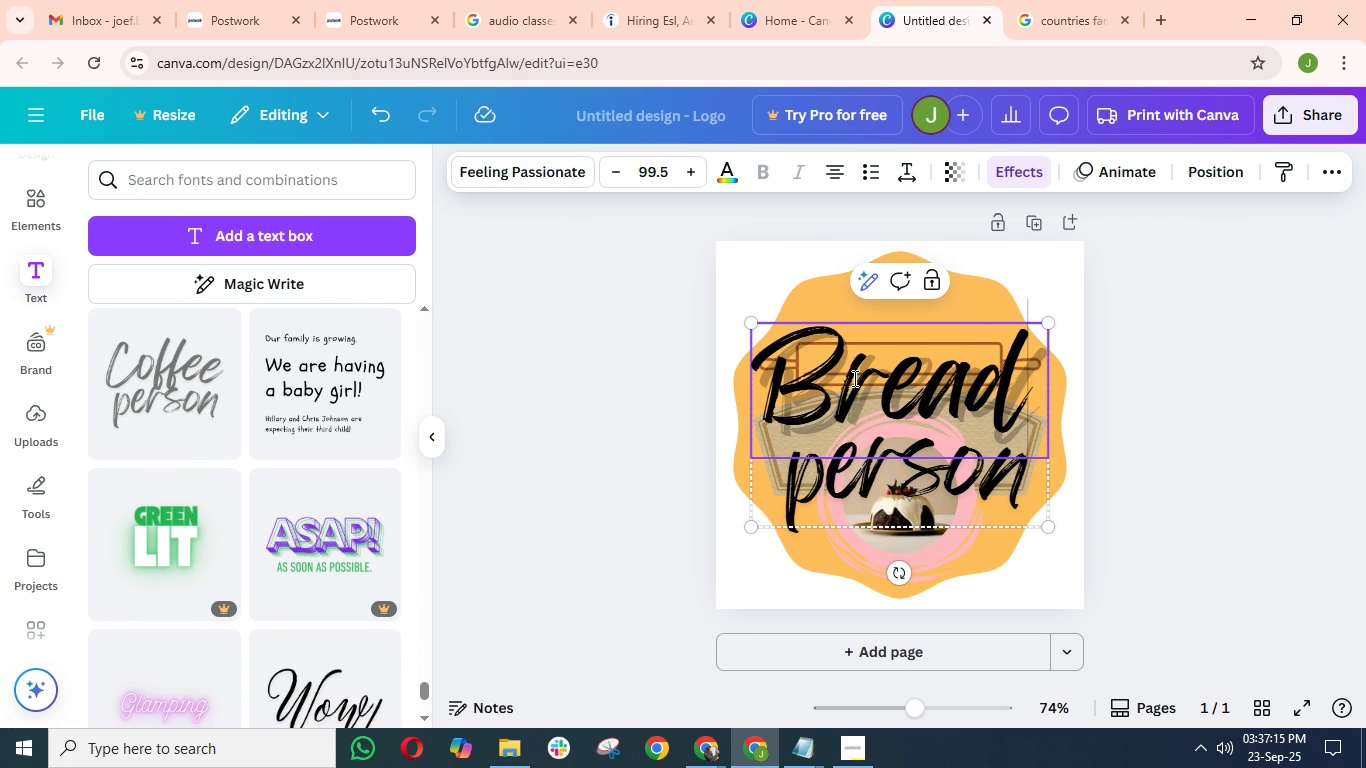 
key(ArrowRight)
 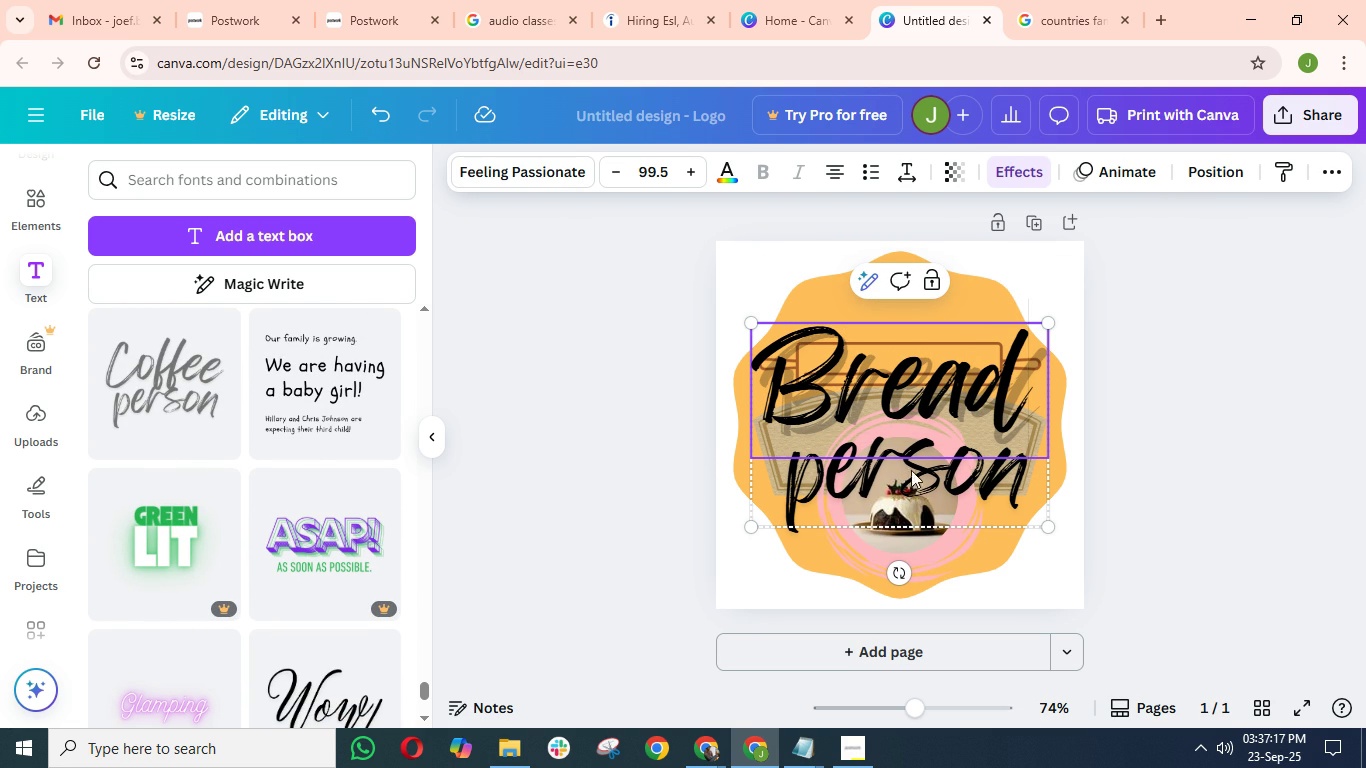 
left_click([811, 486])
 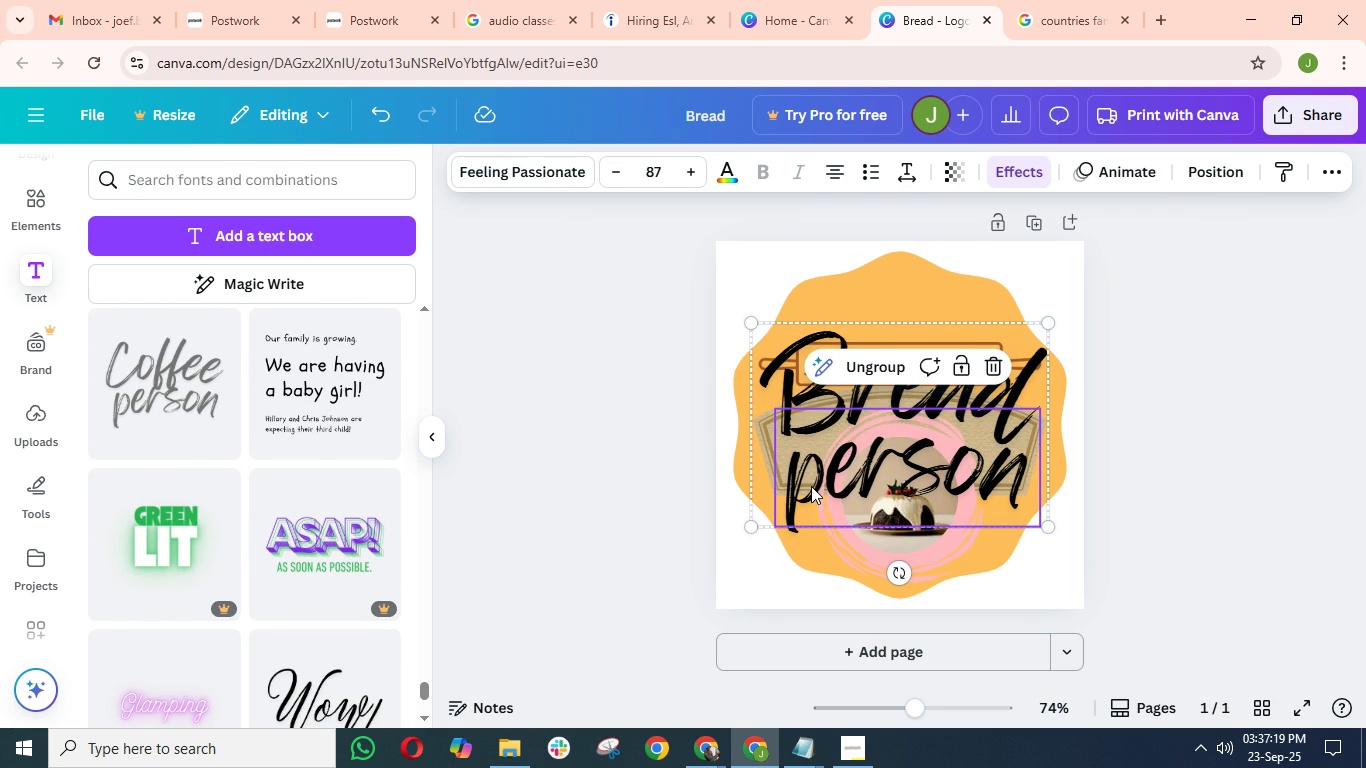 
double_click([811, 486])
 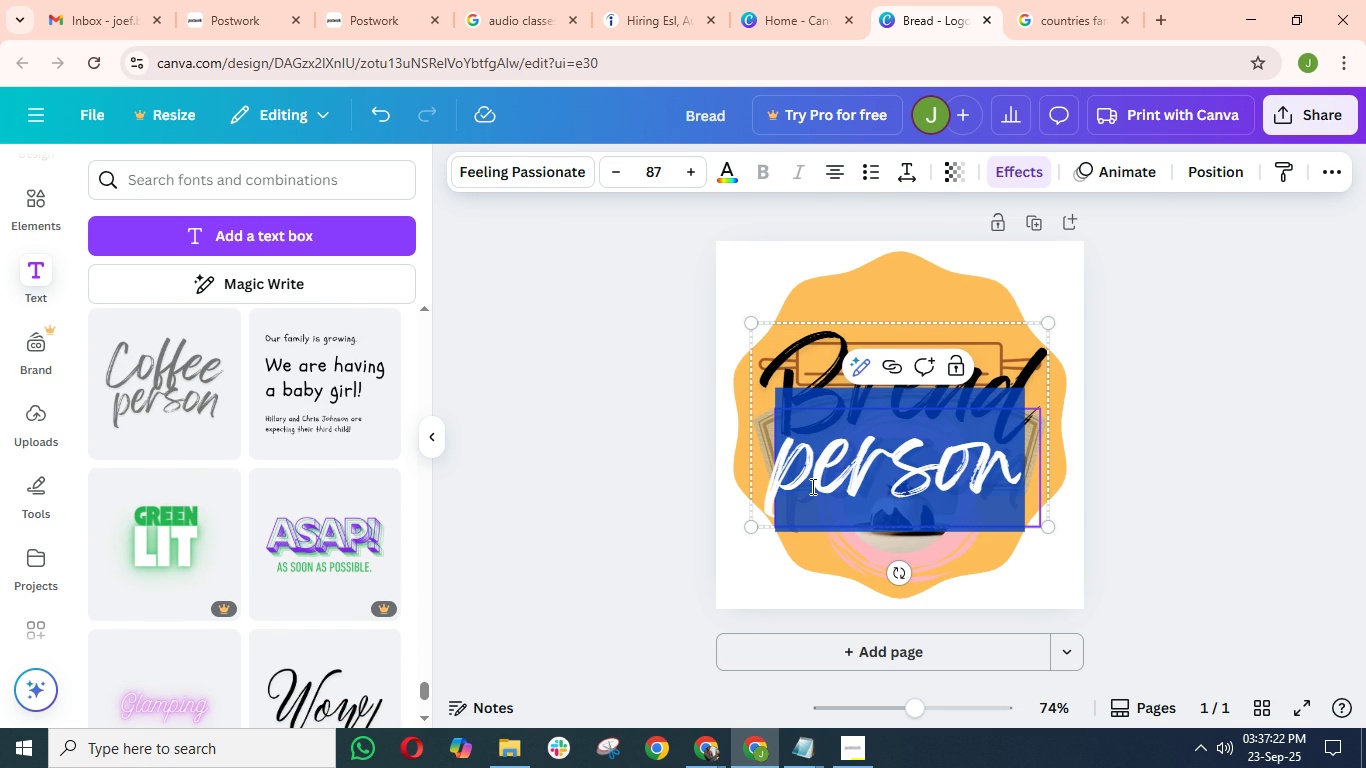 
type(Delights)
 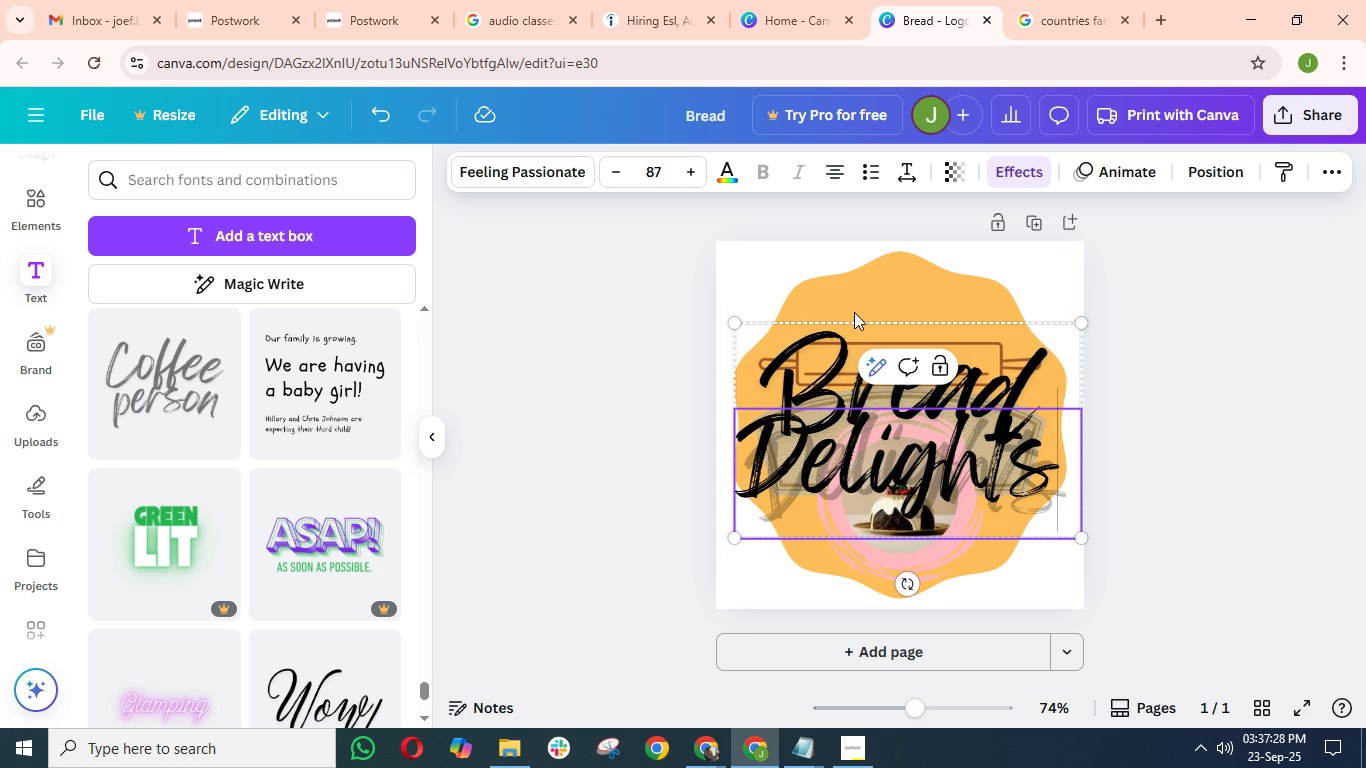 
left_click([799, 338])
 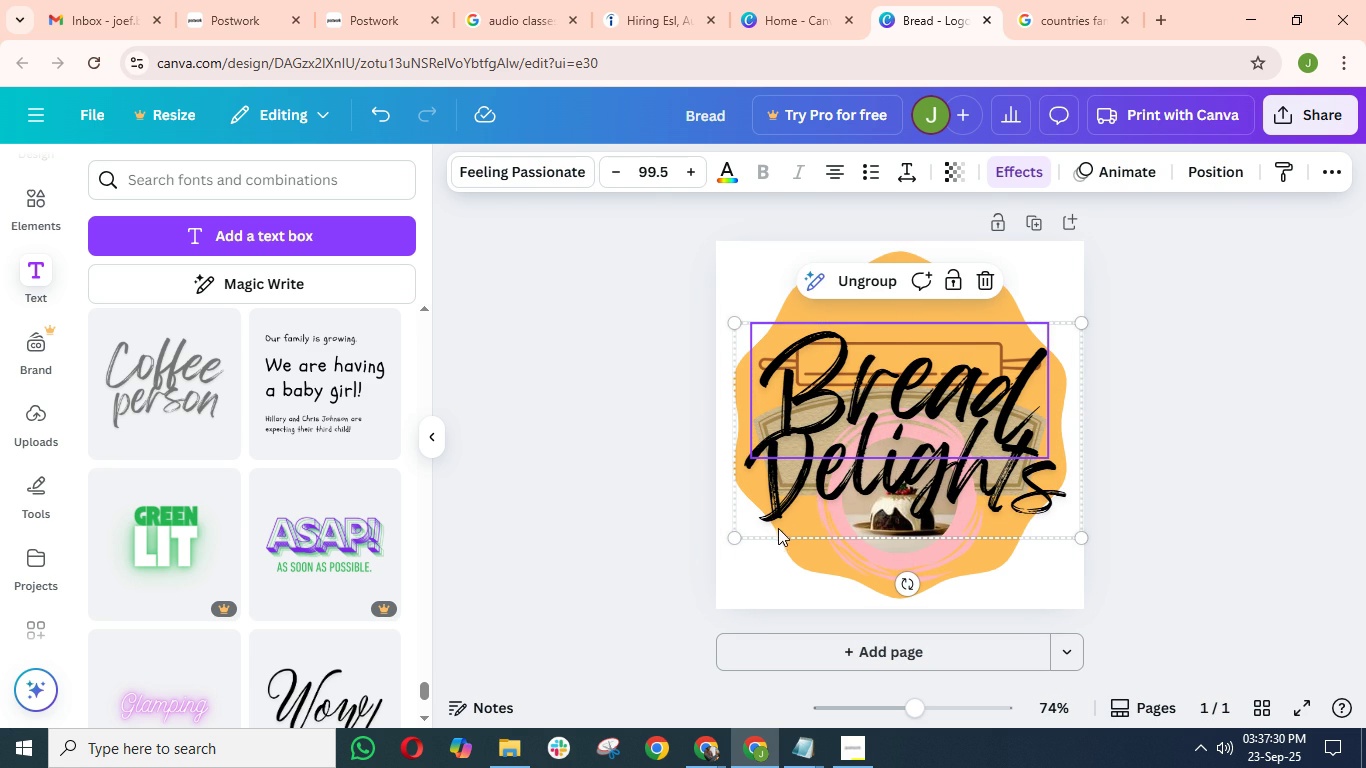 
left_click([787, 521])
 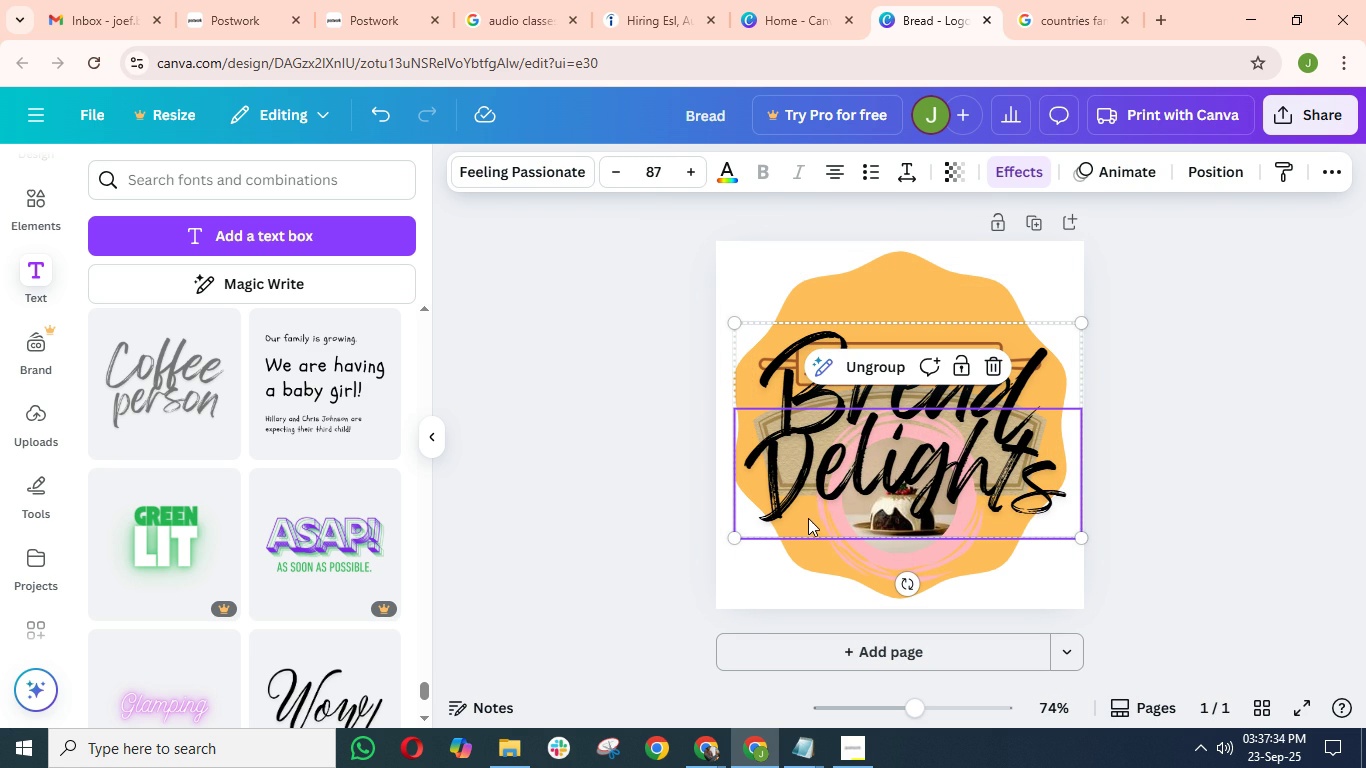 
wait(8.51)
 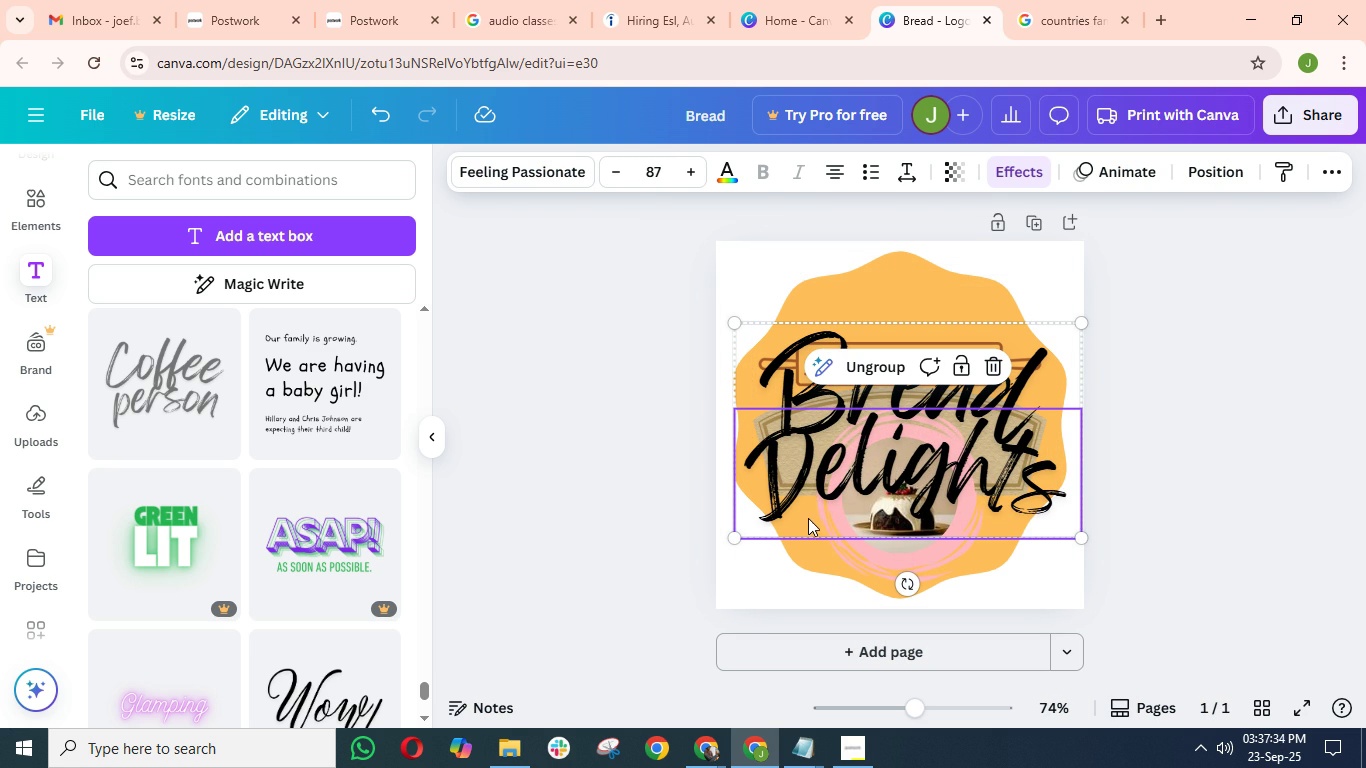 
left_click([1204, 176])
 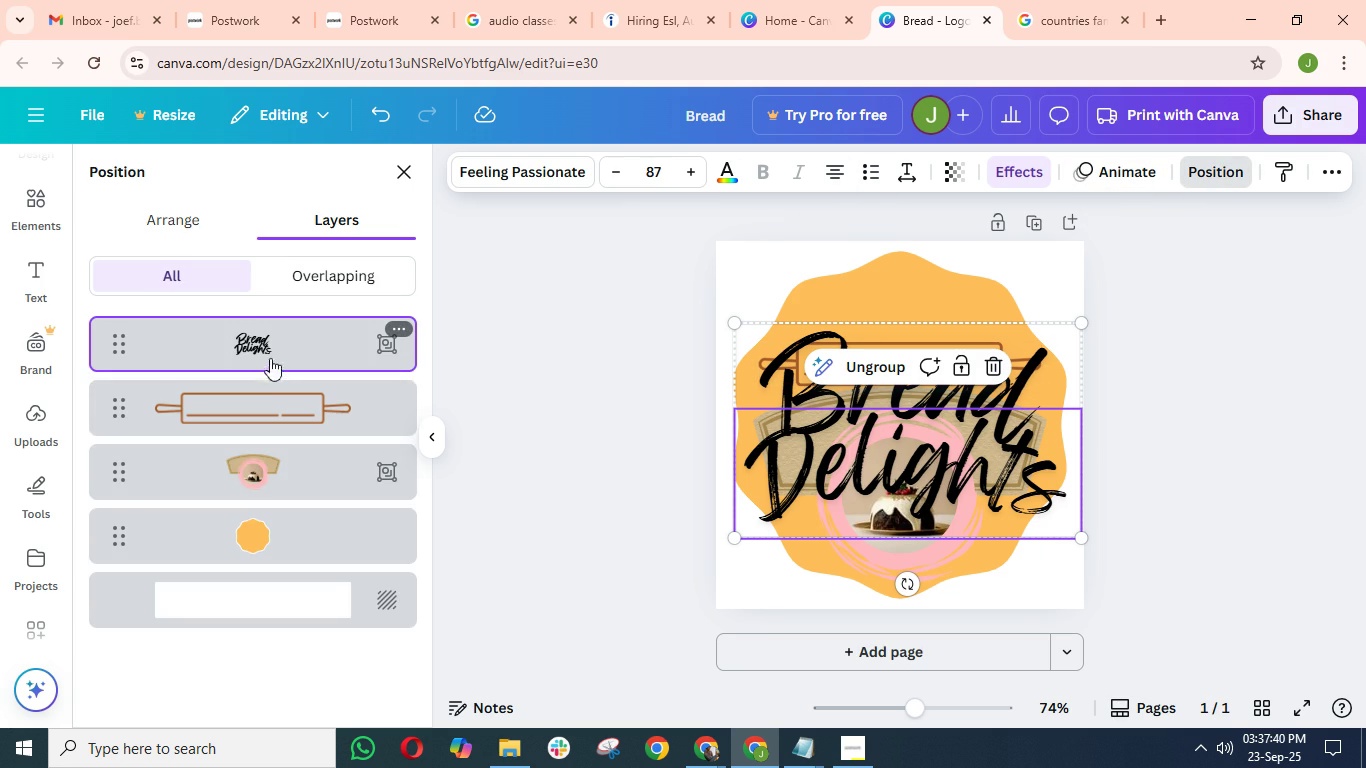 
left_click([255, 341])
 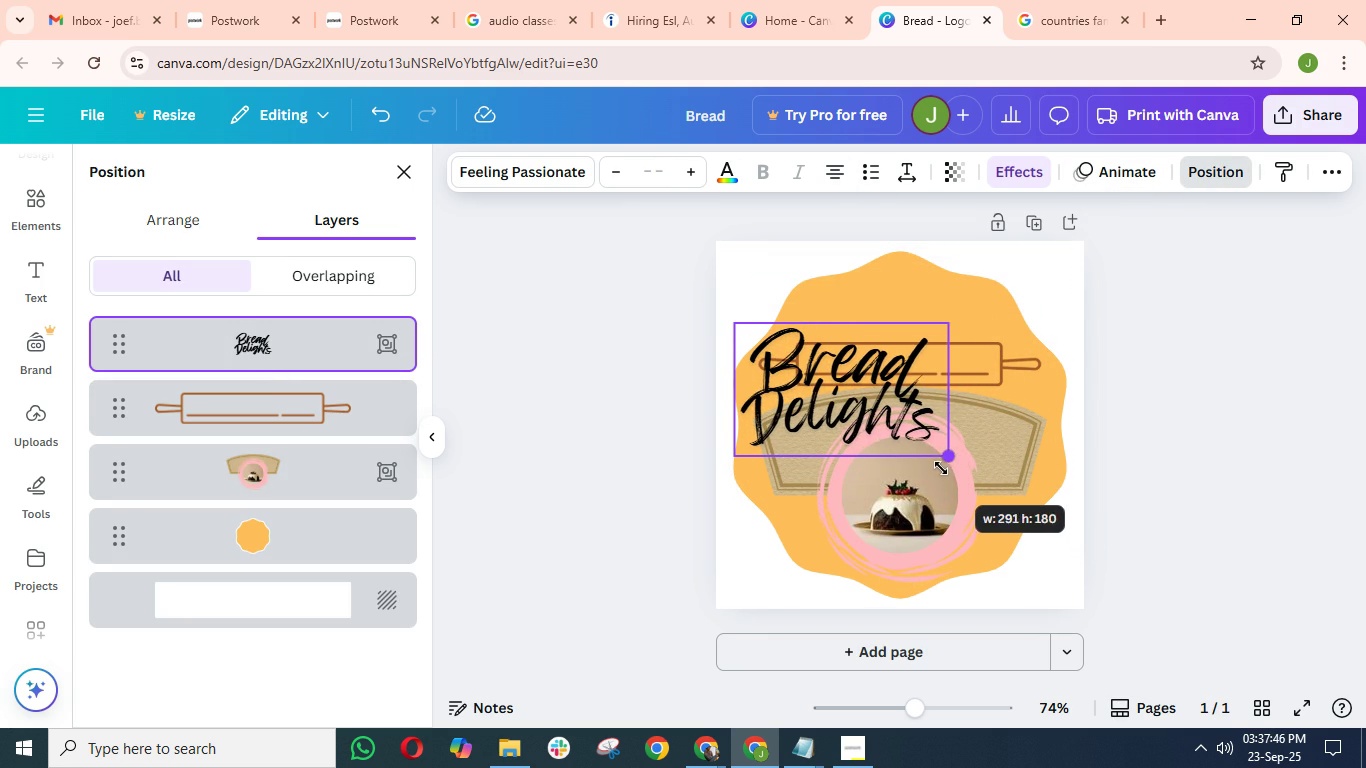 
wait(6.87)
 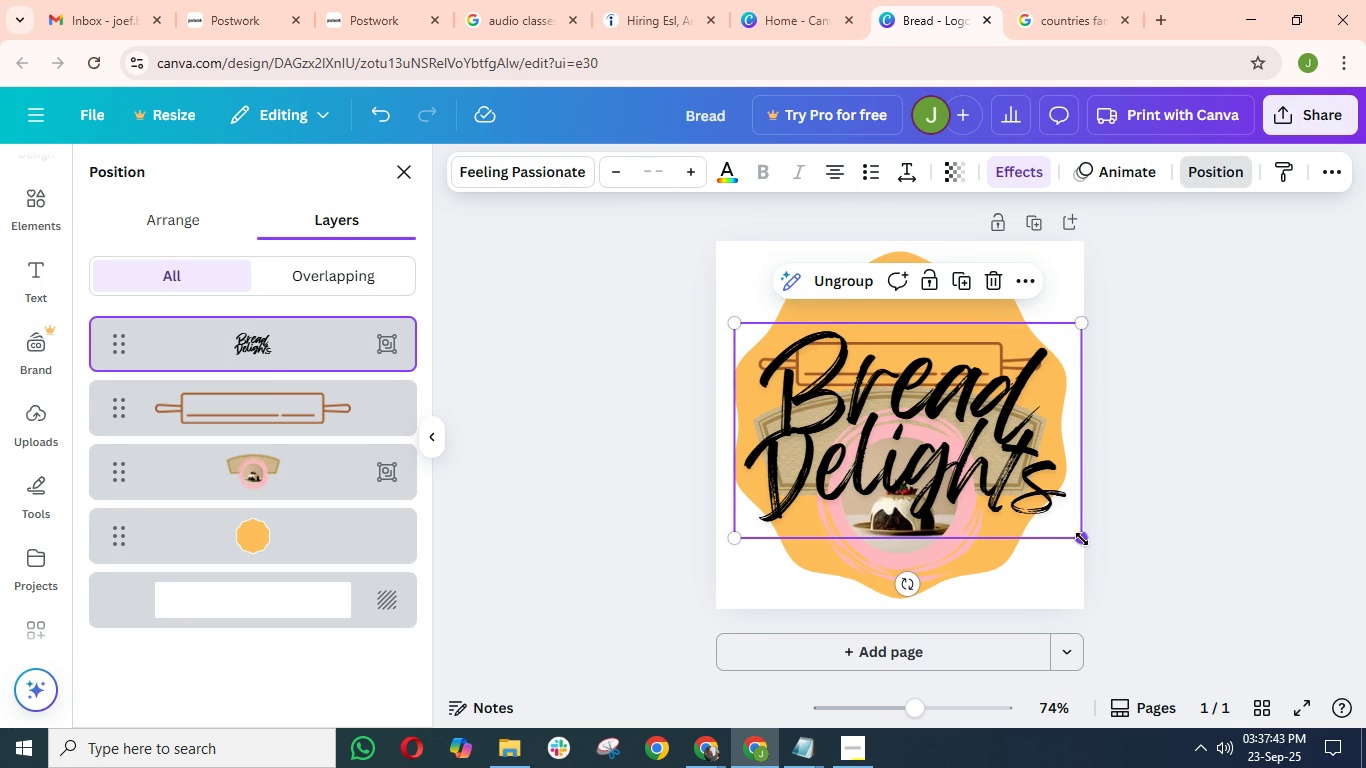 
mouse_move([876, 379])
 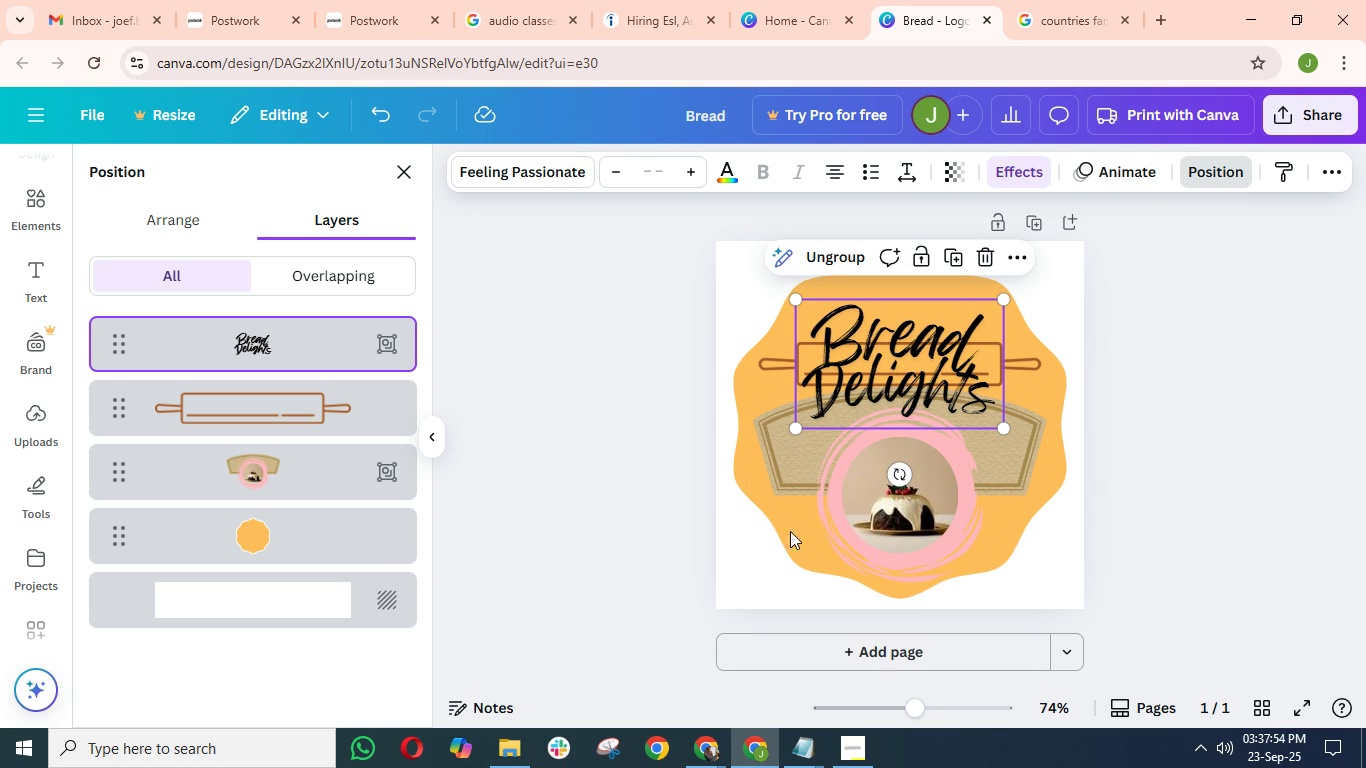 
left_click([1196, 373])
 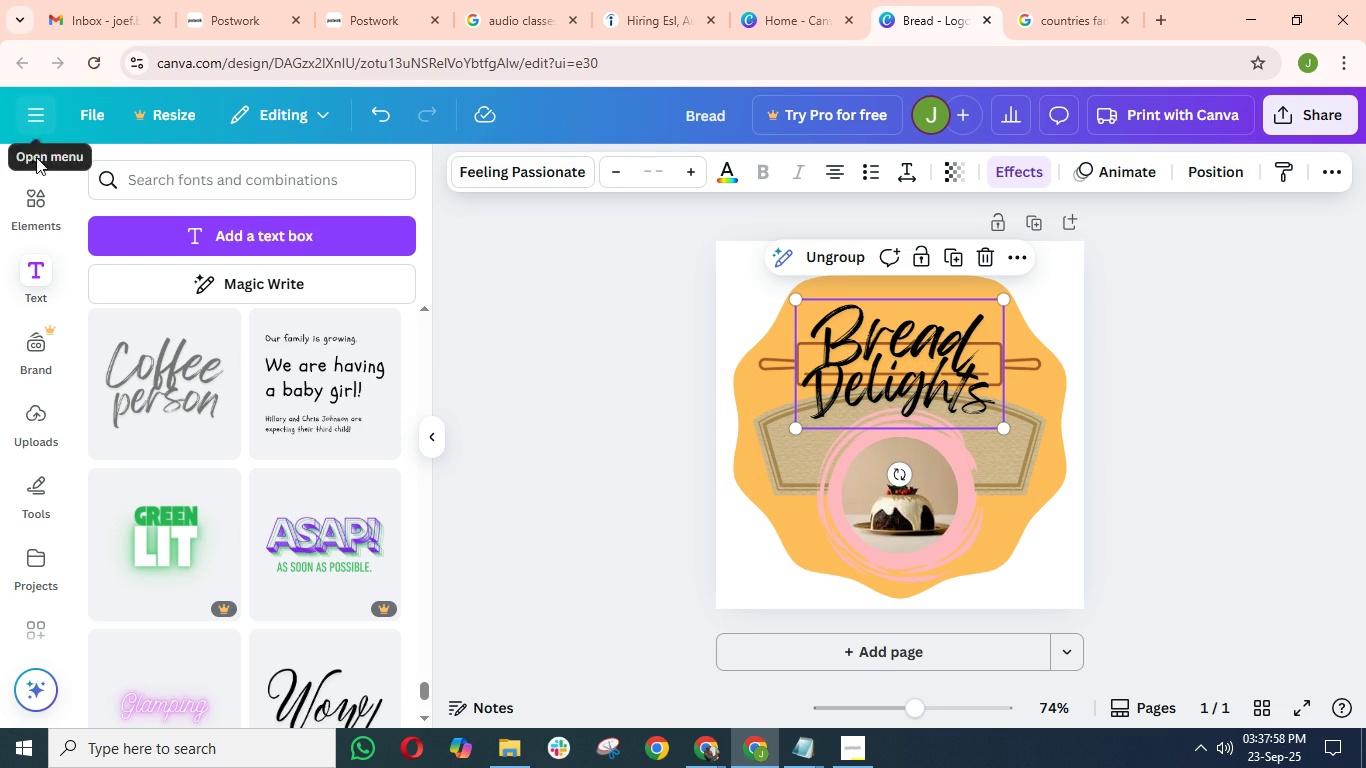 
left_click([37, 205])
 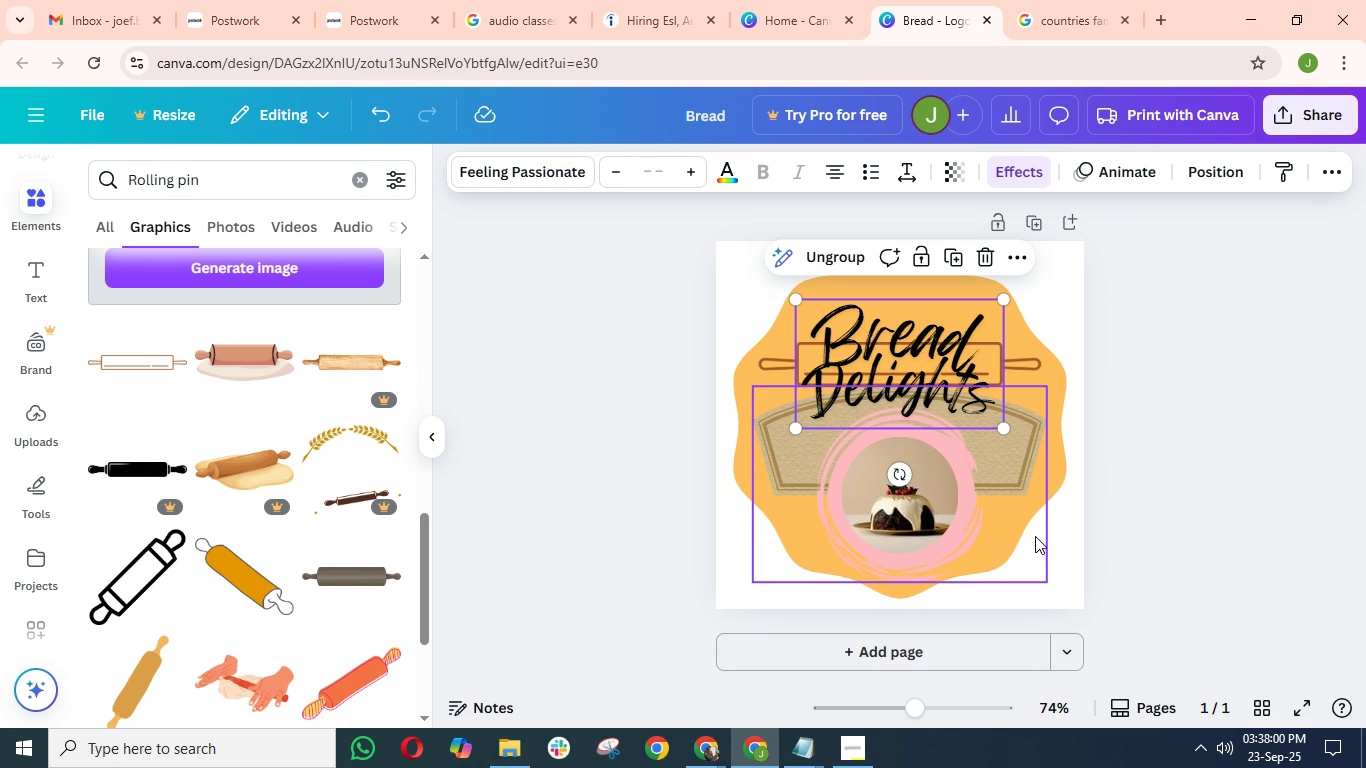 
mouse_move([1127, 532])
 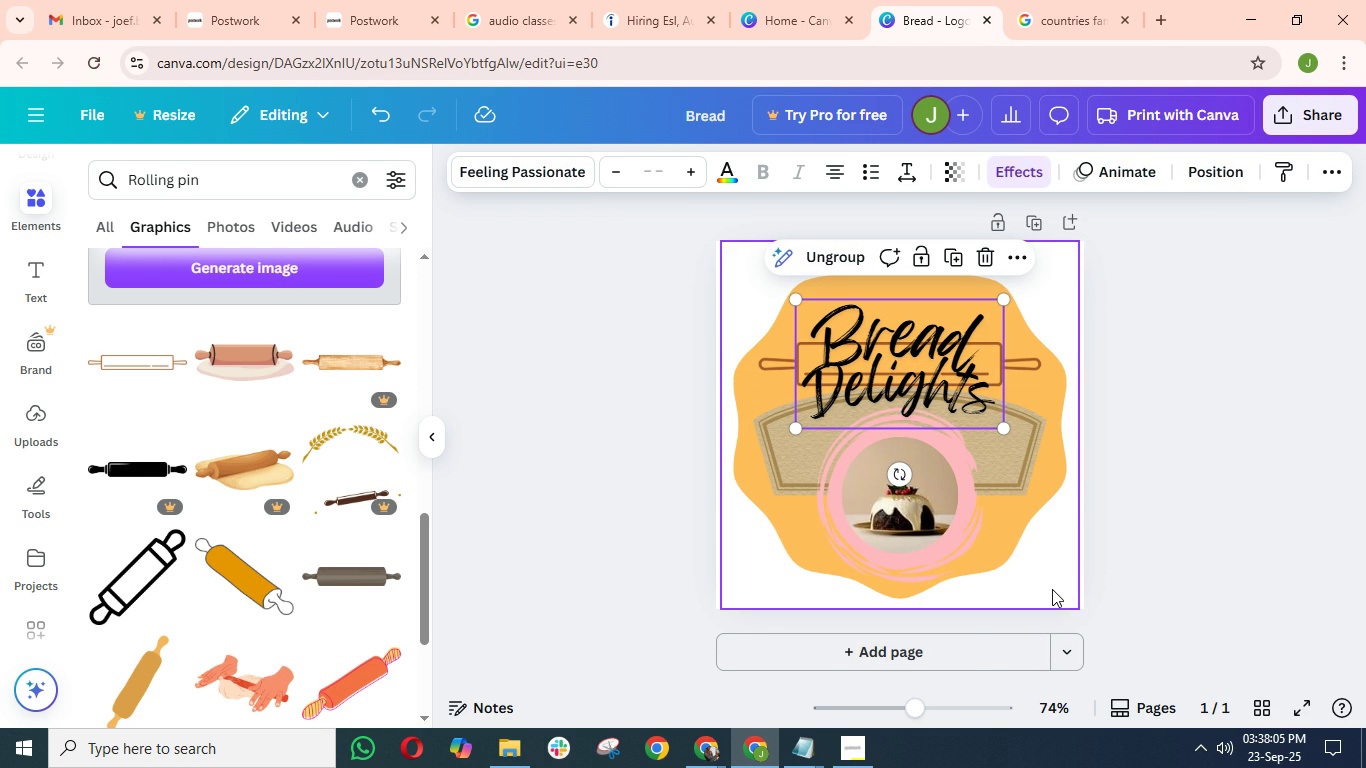 
left_click([1057, 592])
 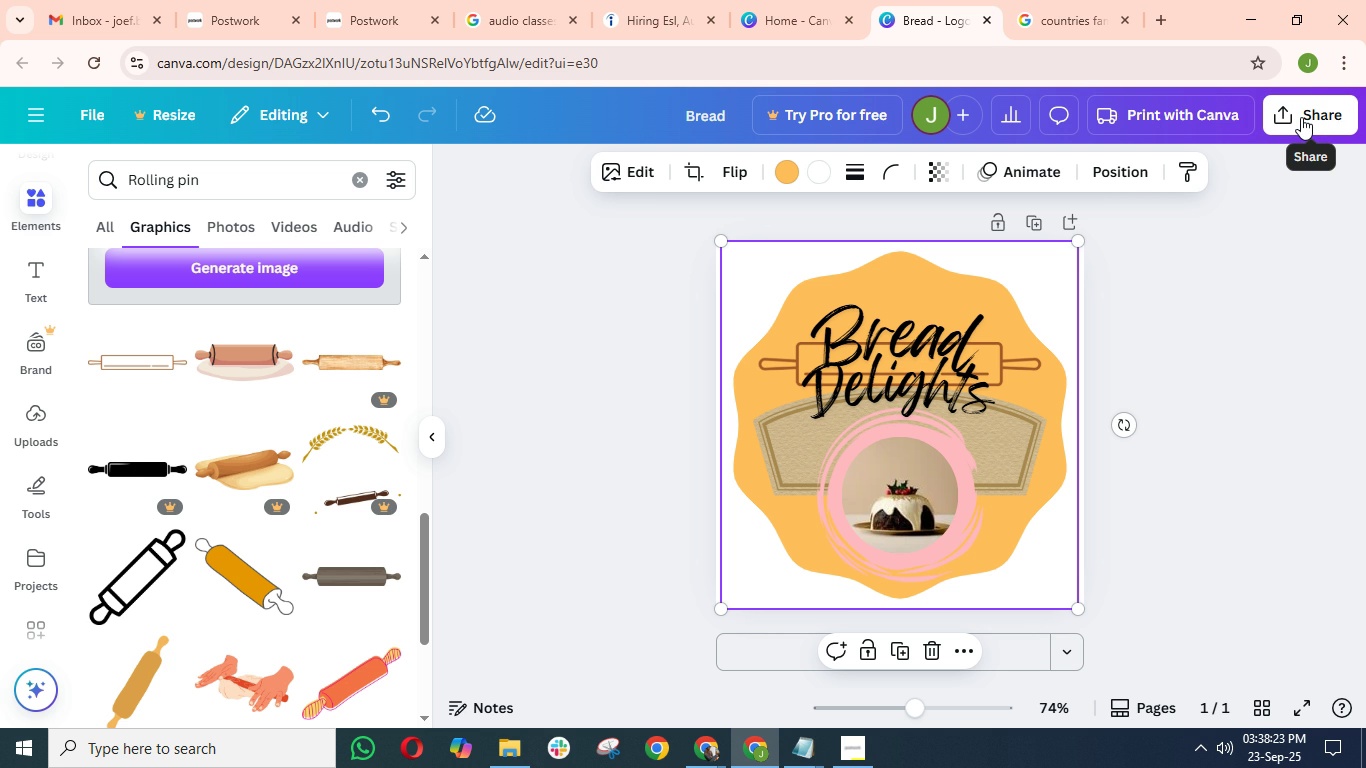 
wait(21.29)
 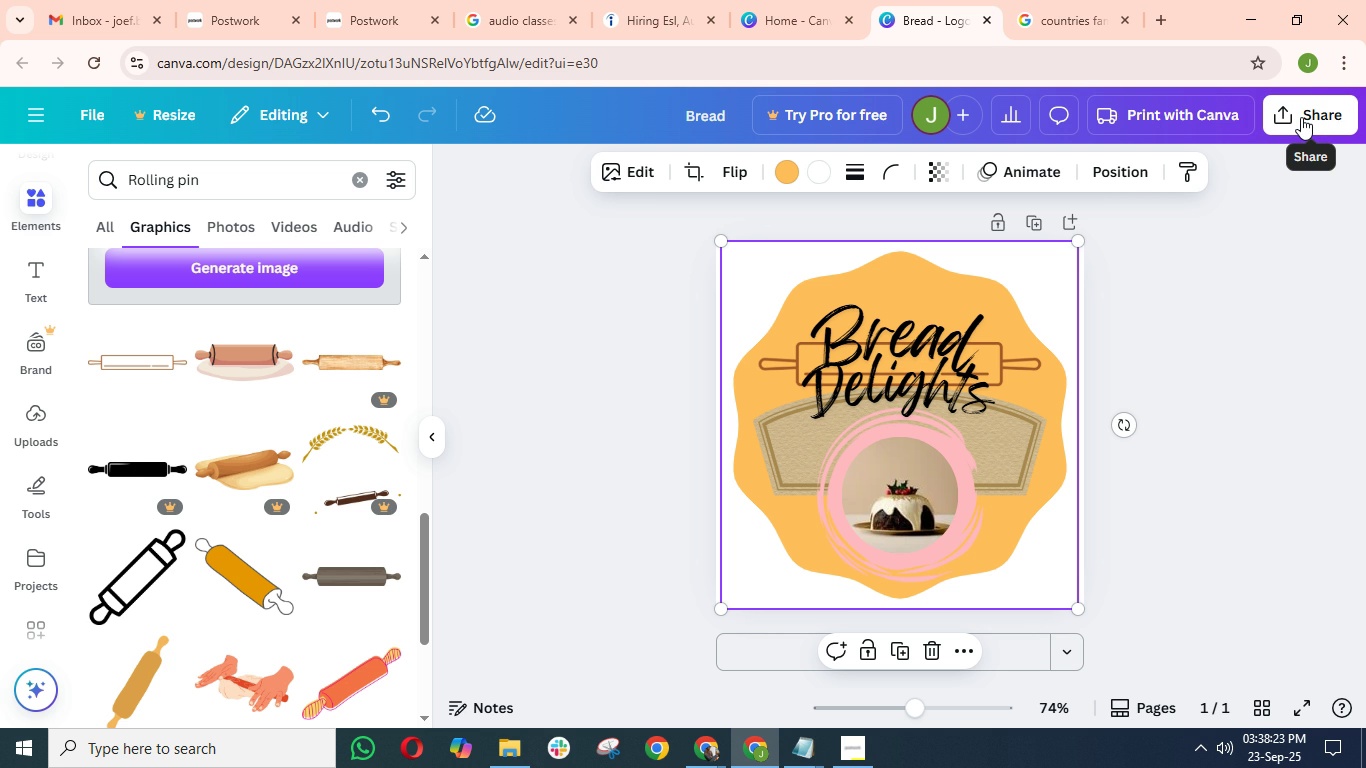 
left_click([1240, 10])